 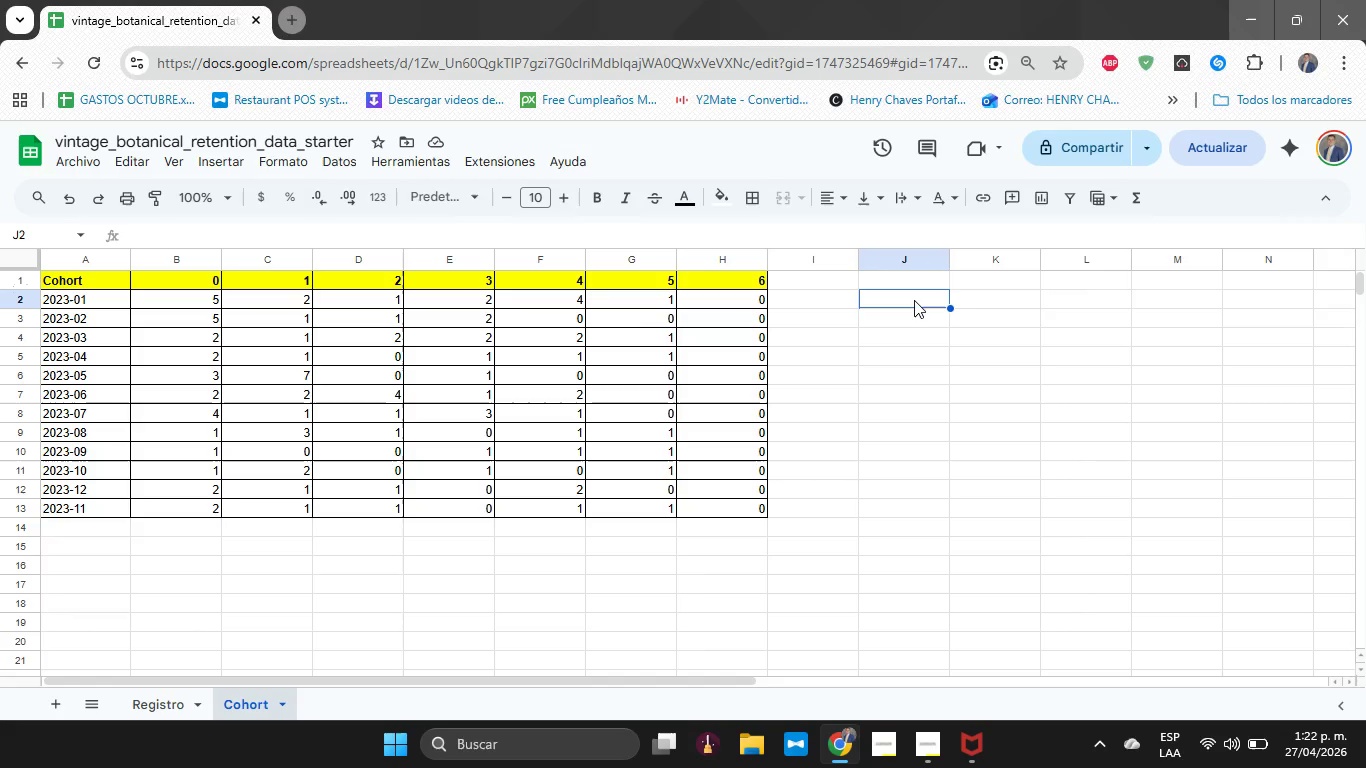 
type()B2&$B2)
 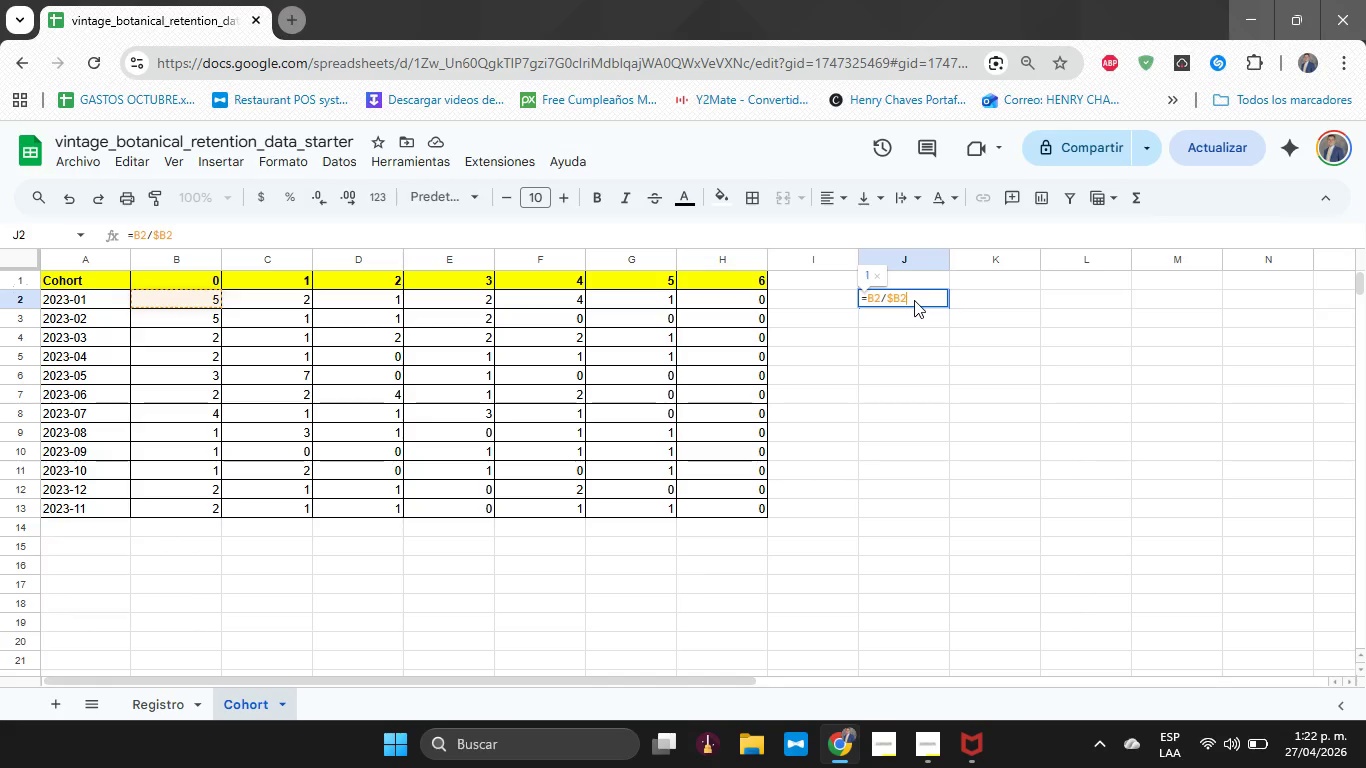 
key(Enter)
 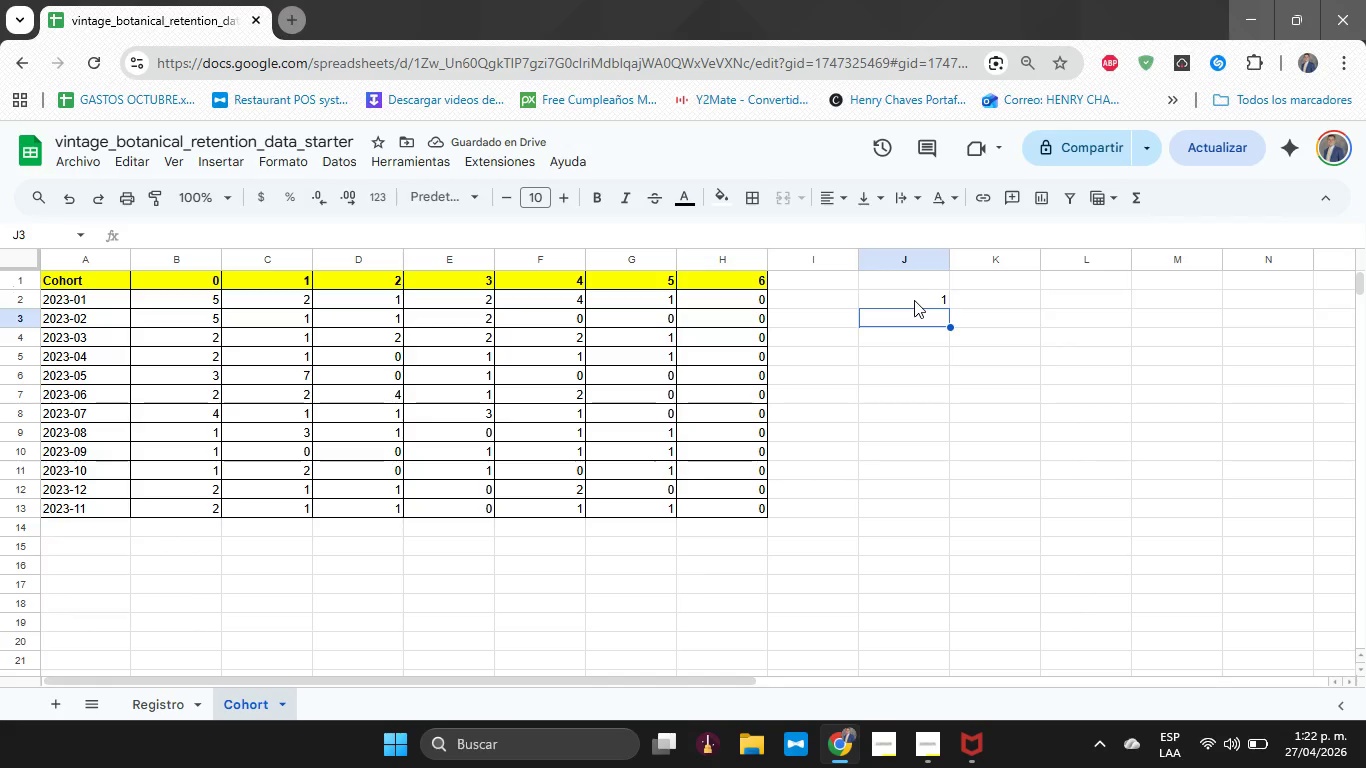 
scroll: coordinate [940, 330], scroll_direction: down, amount: 1.0
 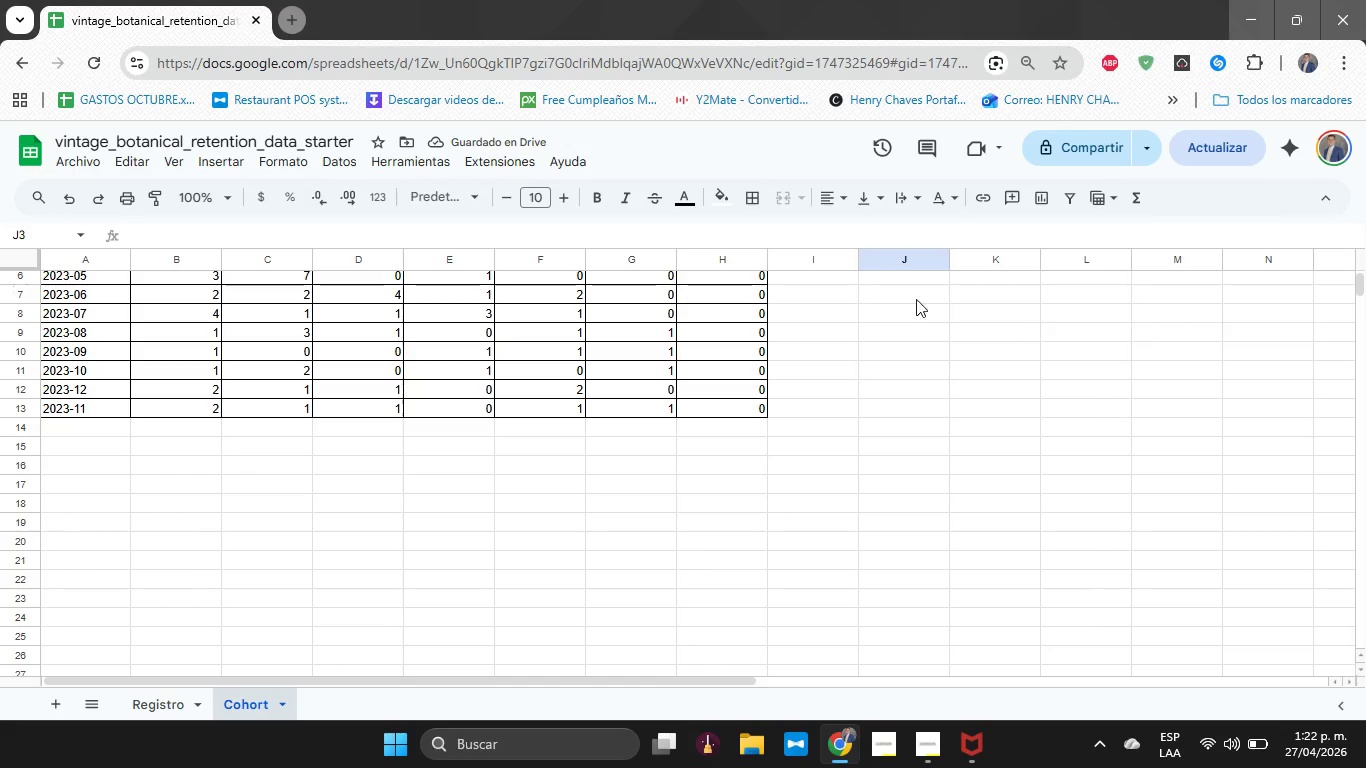 
scroll: coordinate [945, 297], scroll_direction: up, amount: 2.0
 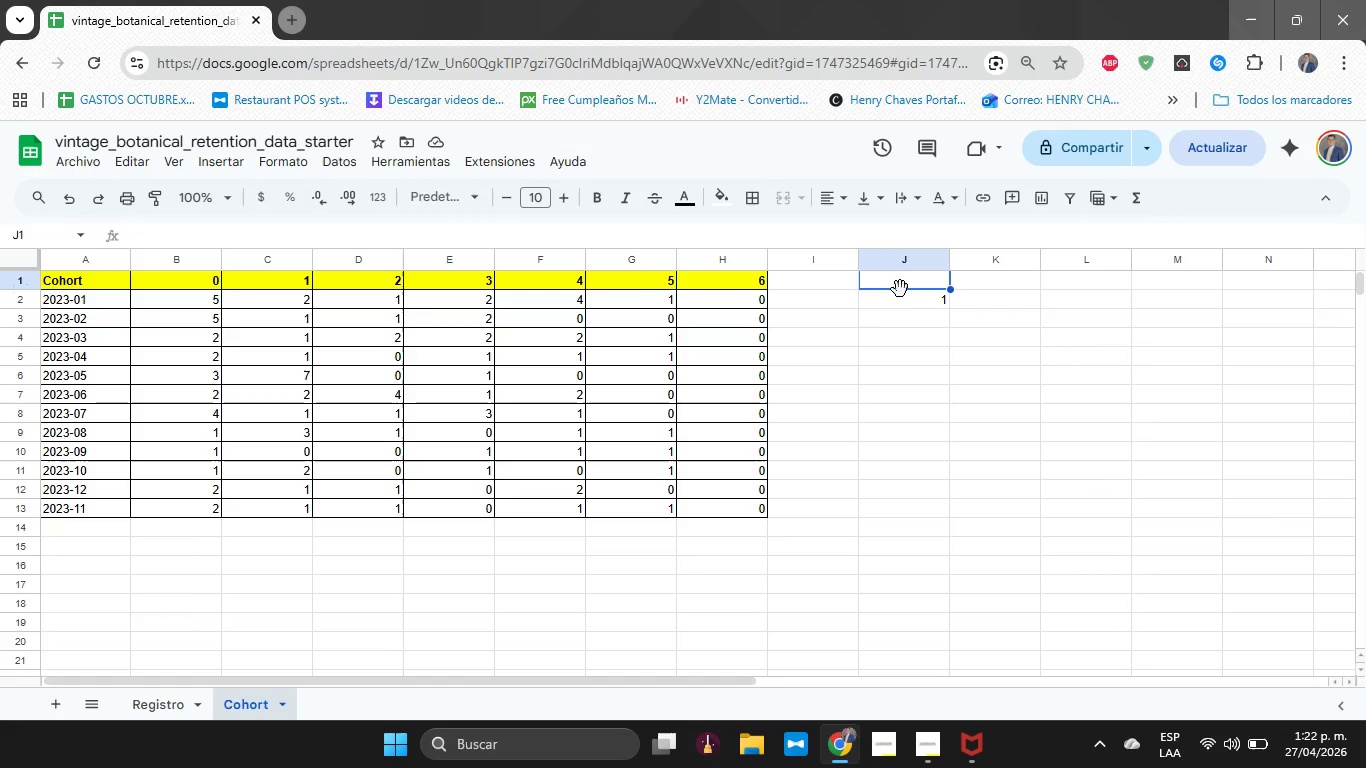 
double_click([901, 301])
 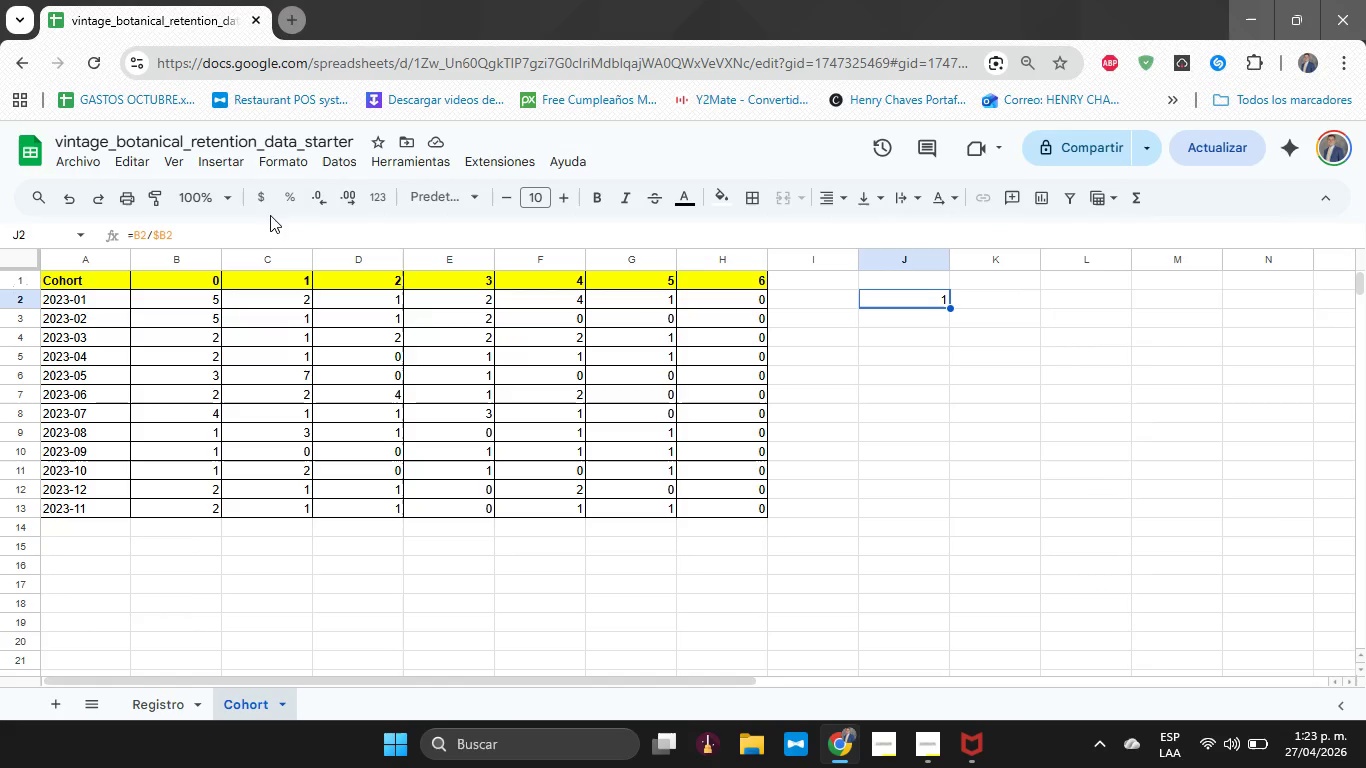 
left_click([292, 206])
 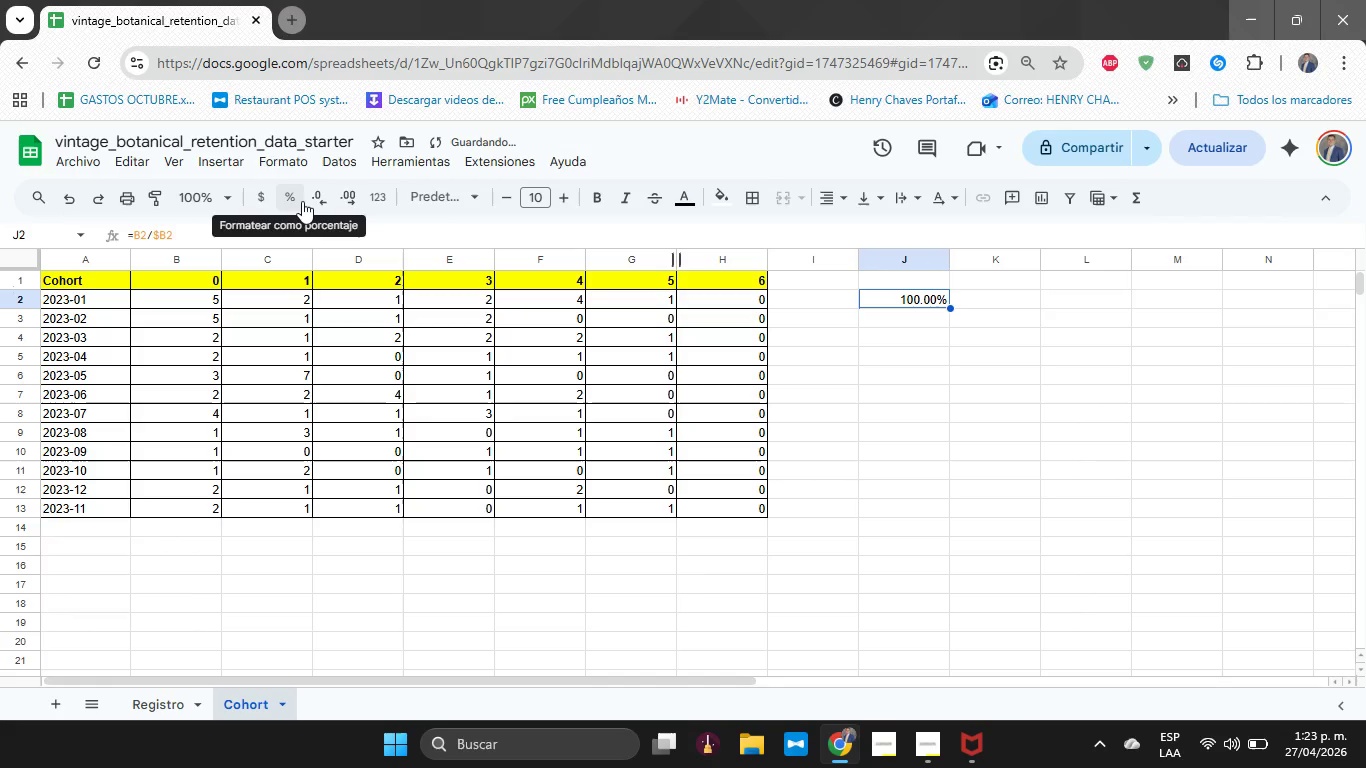 
double_click([322, 200])
 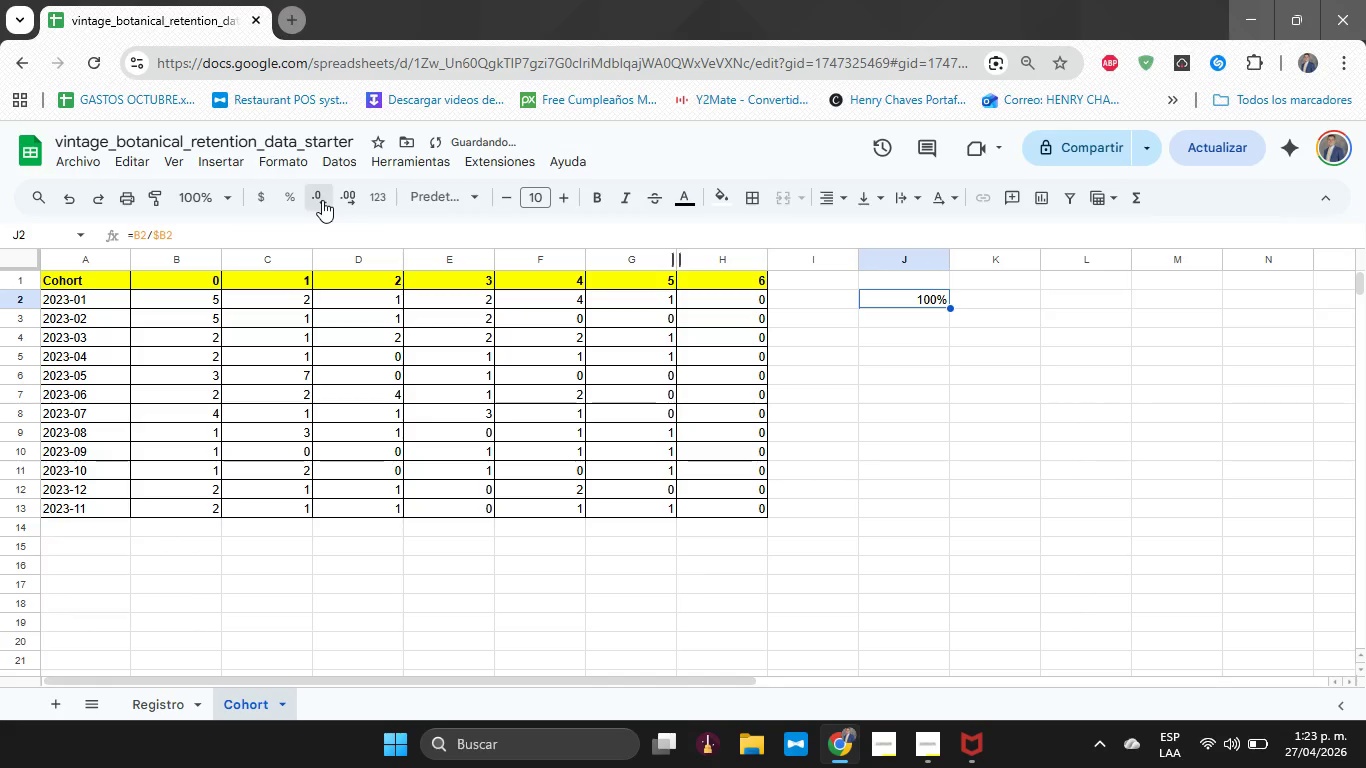 
triple_click([322, 200])
 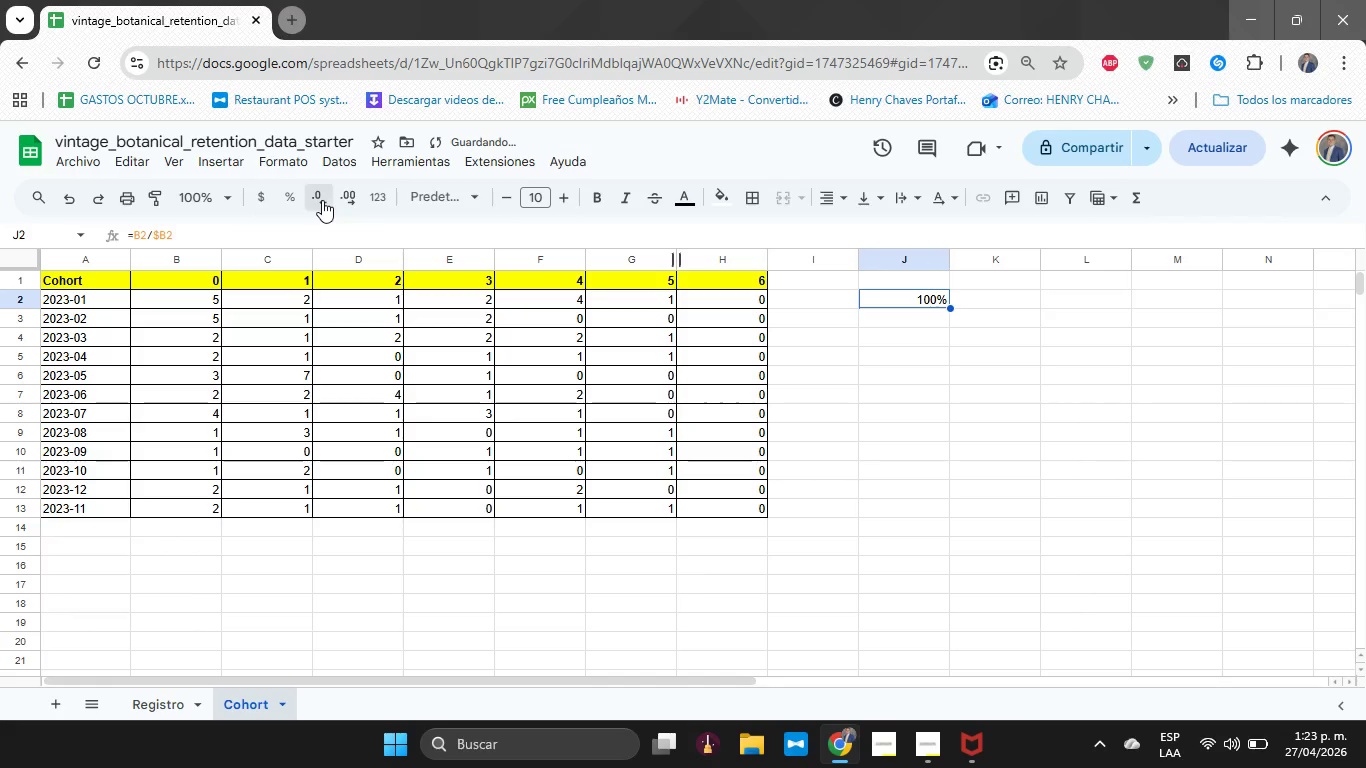 
triple_click([322, 200])
 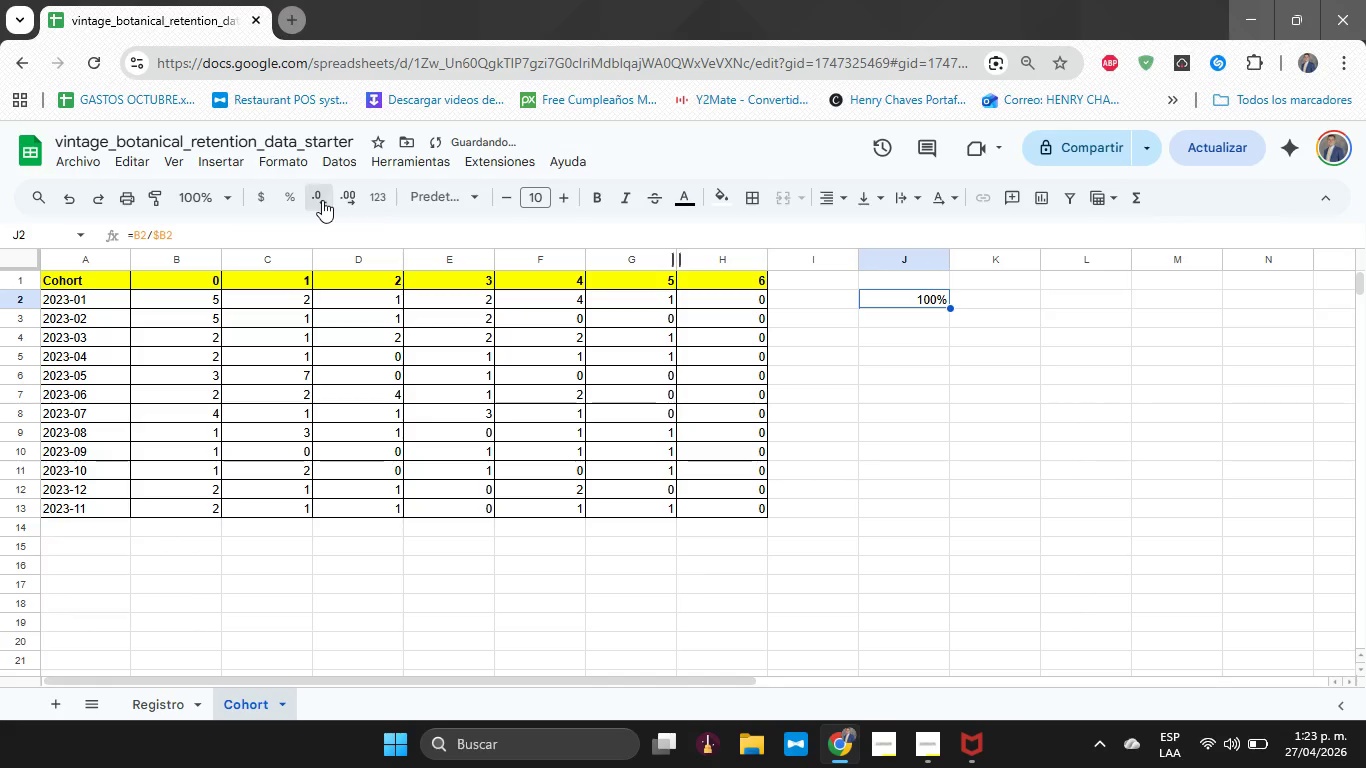 
triple_click([322, 200])
 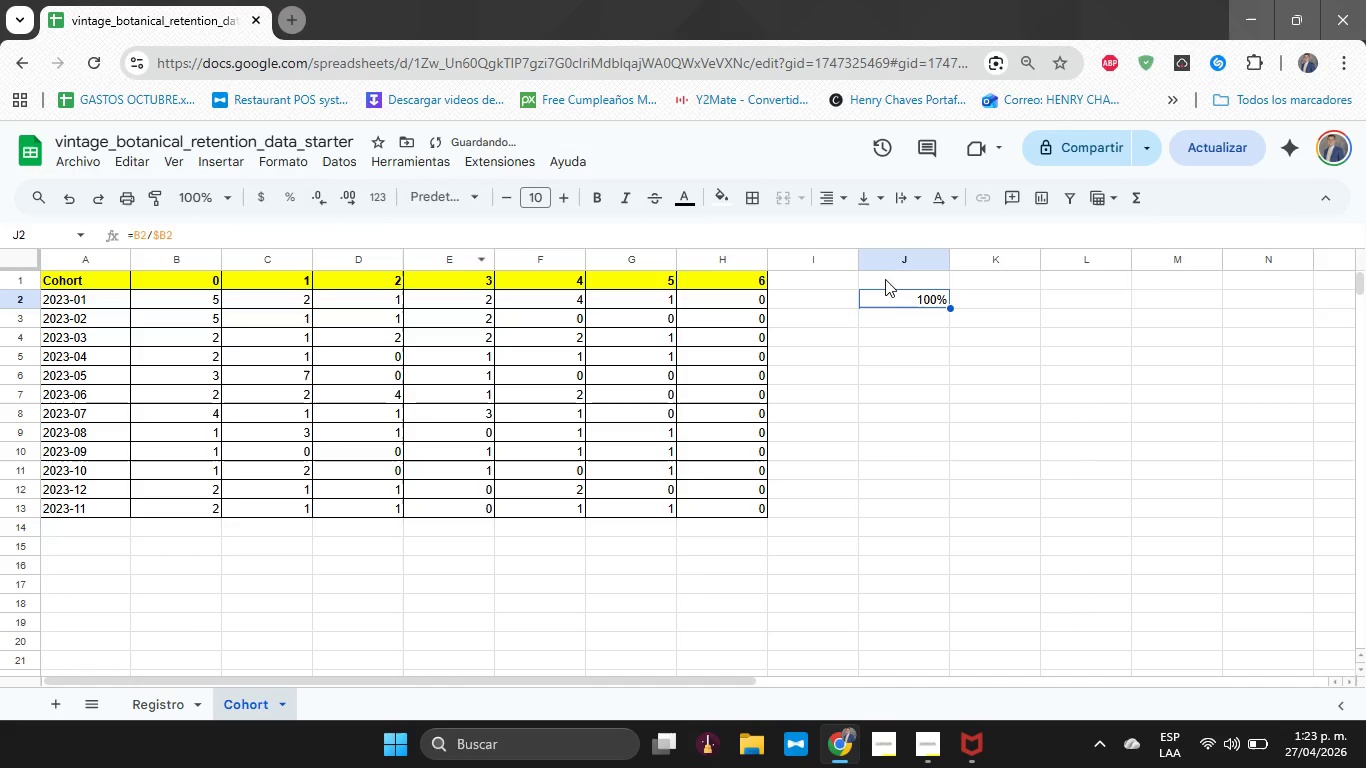 
left_click([883, 279])
 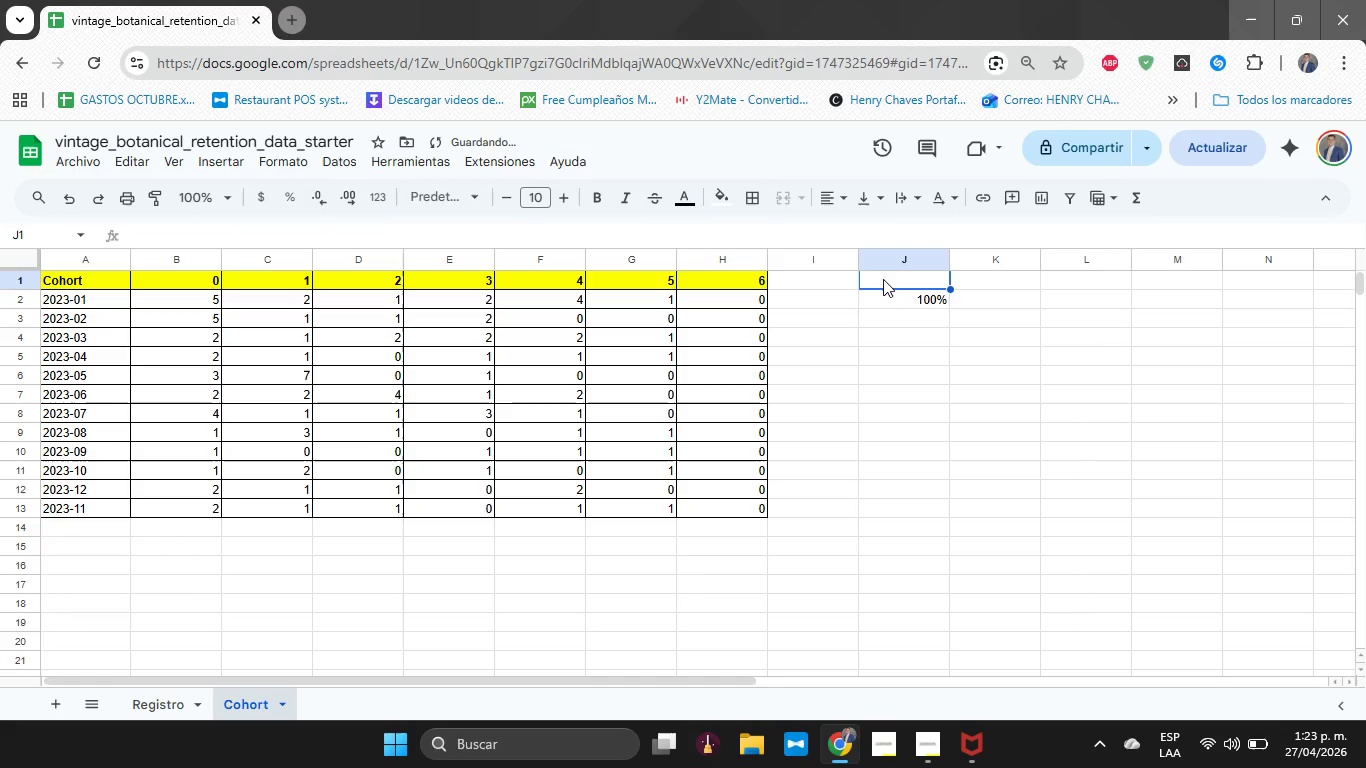 
type(R)
key(Backspace)
type(Retencion)
 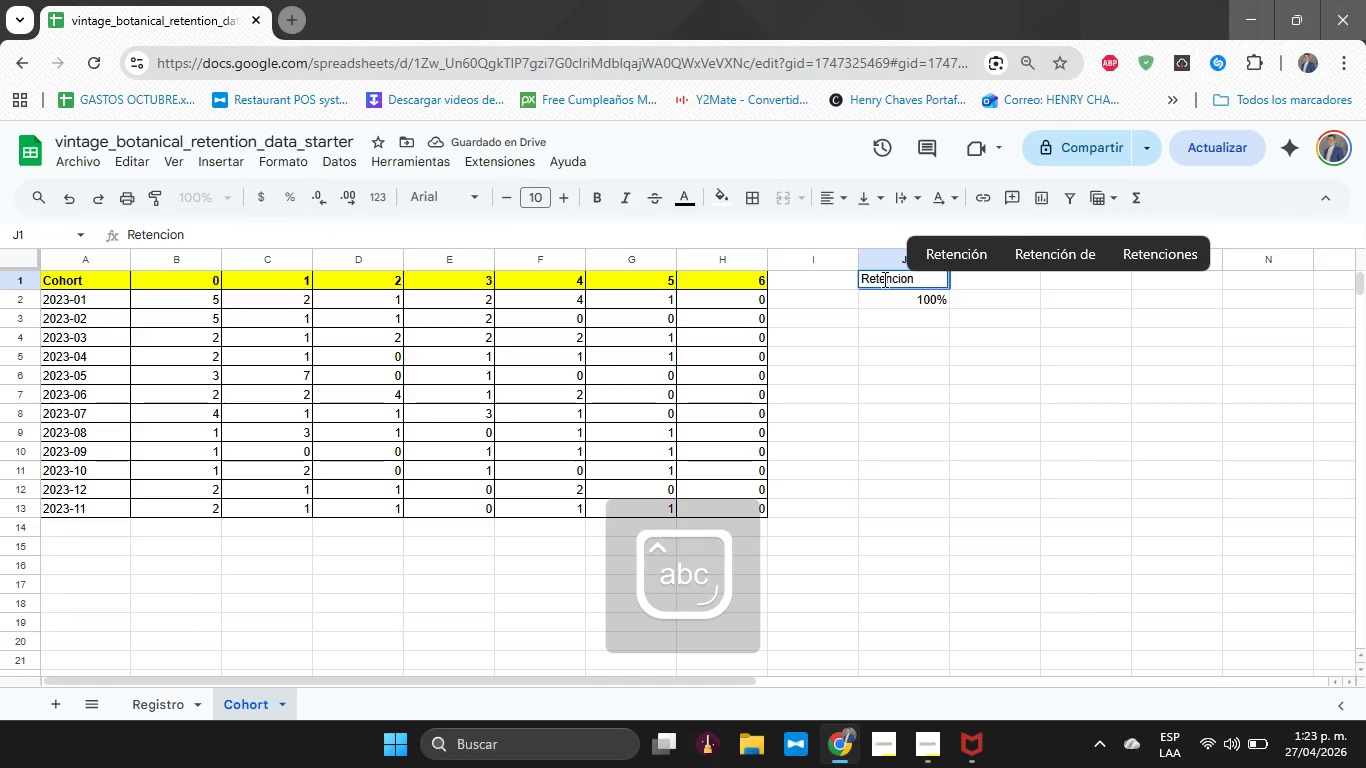 
key(ArrowUp)
 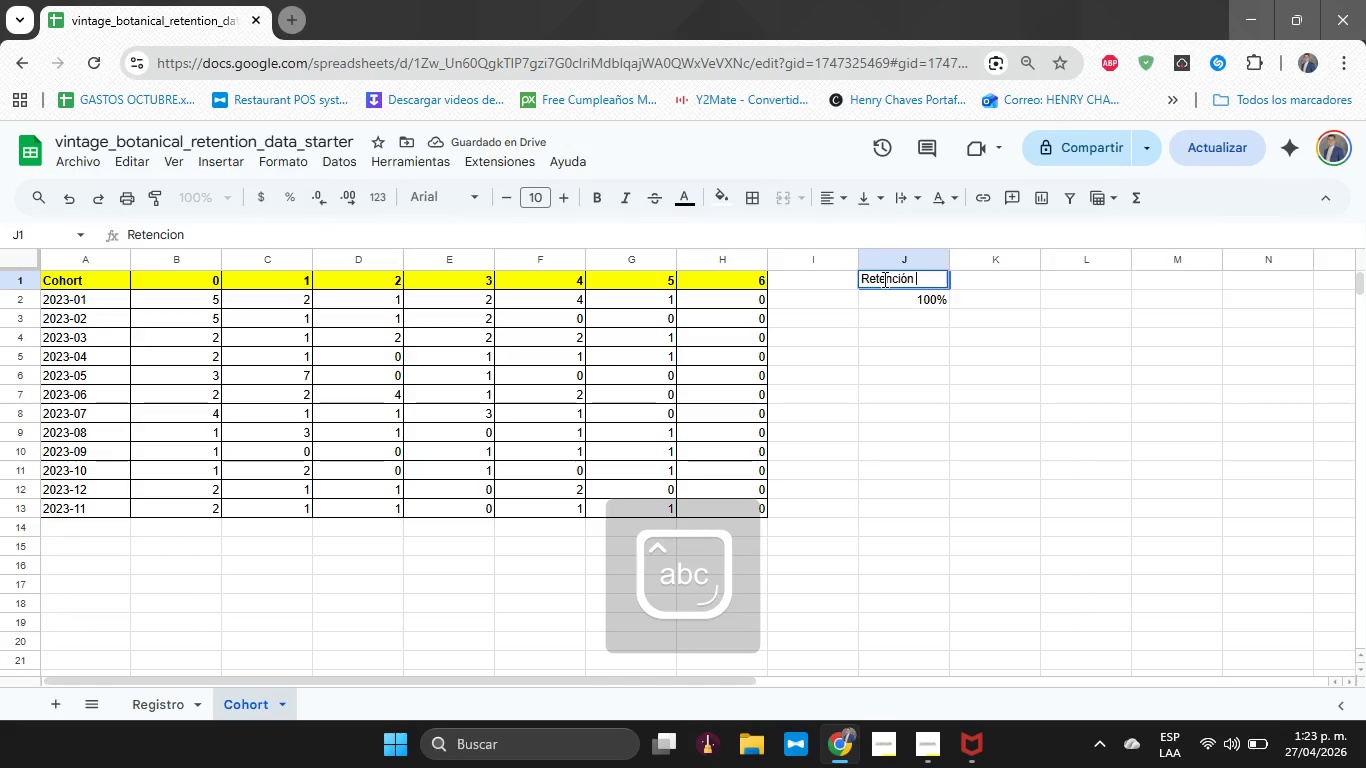 
key(Enter)
 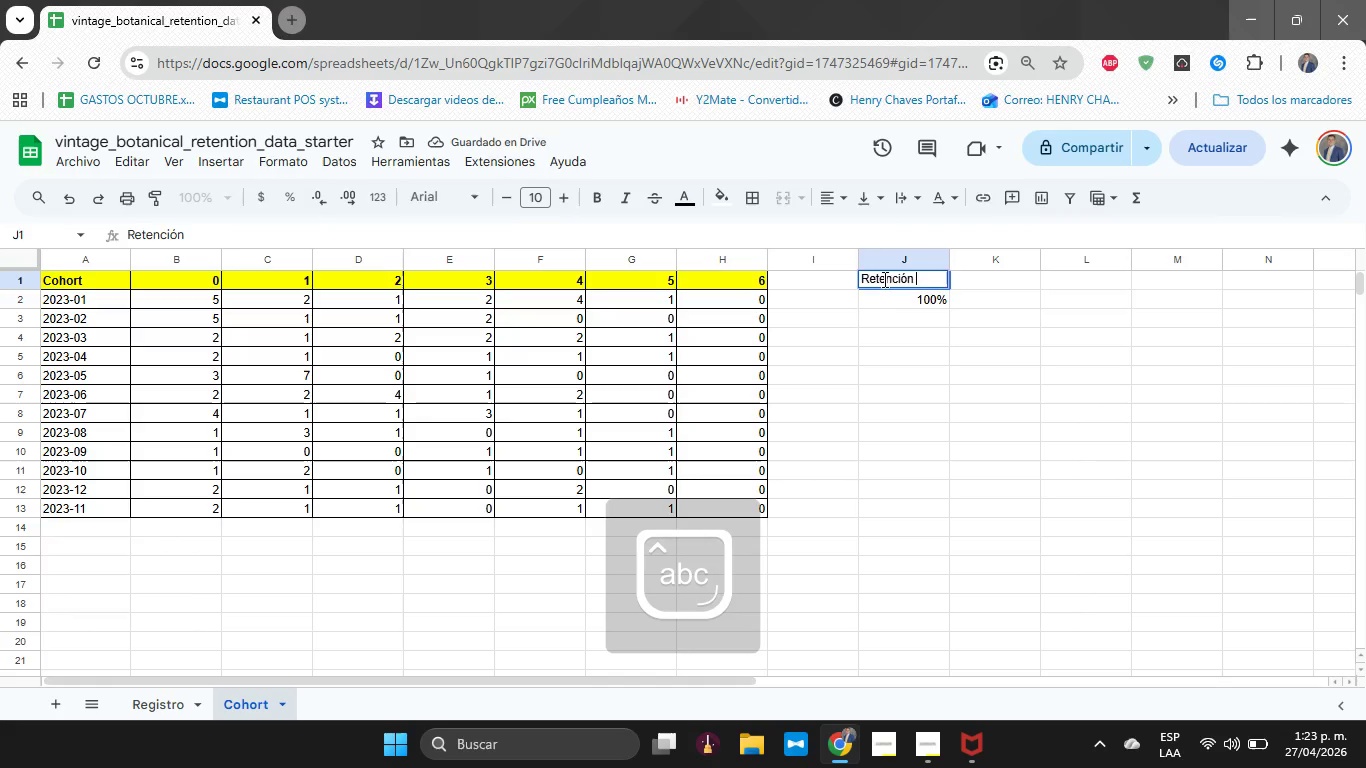 
key(Enter)
 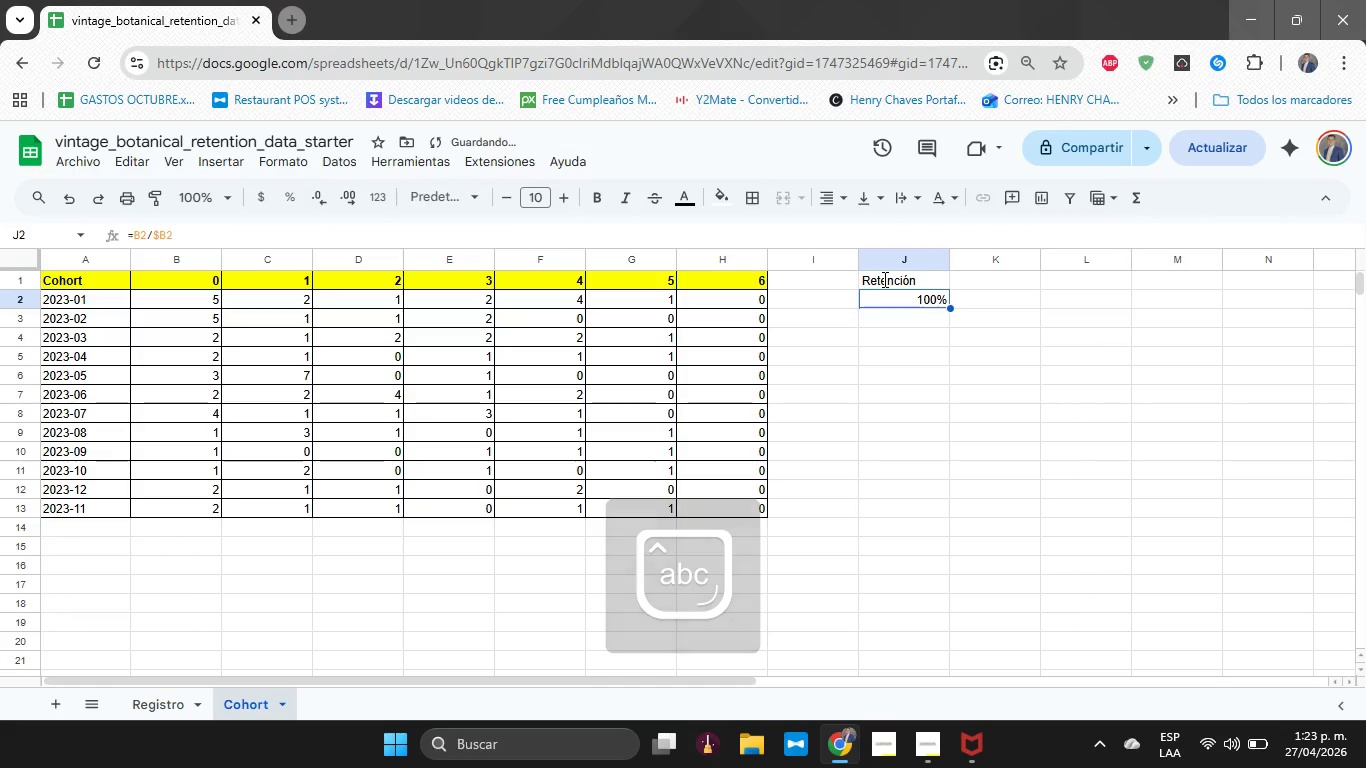 
key(ArrowUp)
 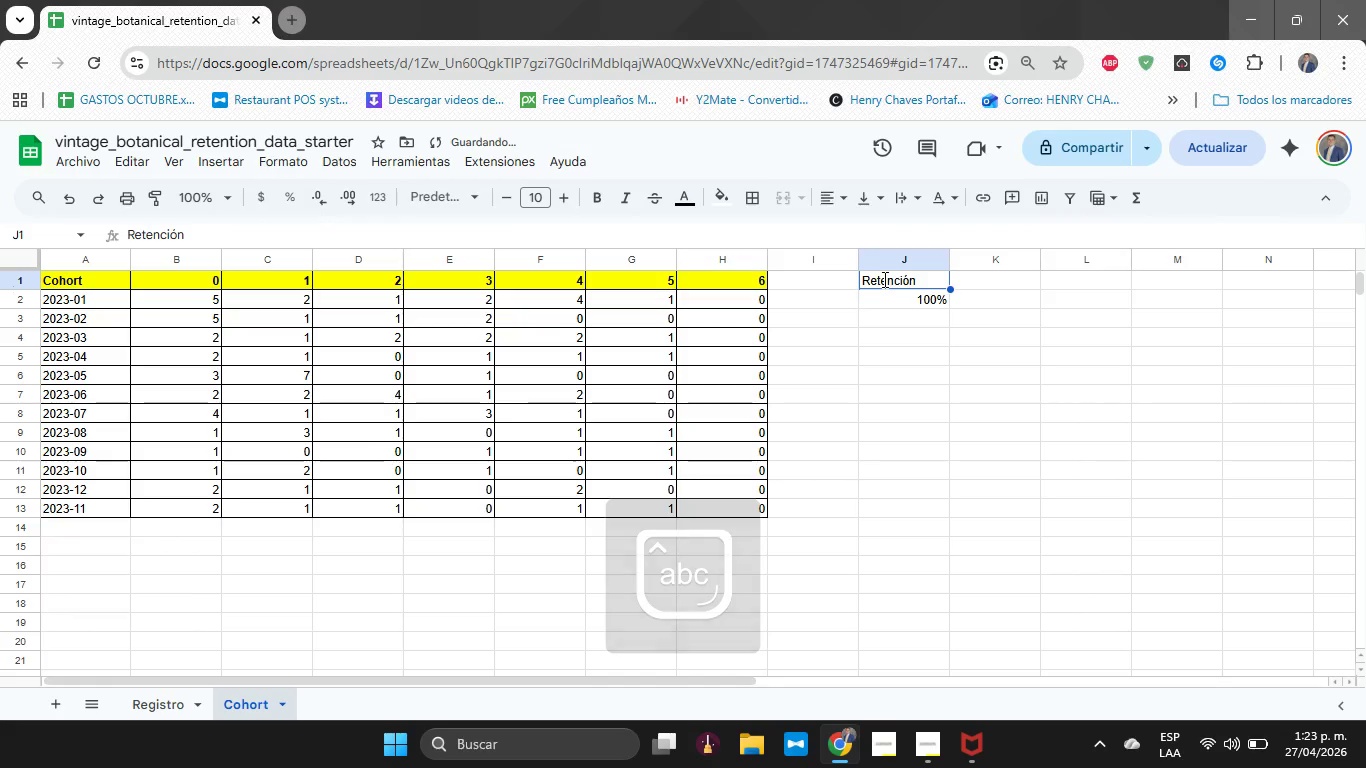 
key(Shift+ArrowDown)
 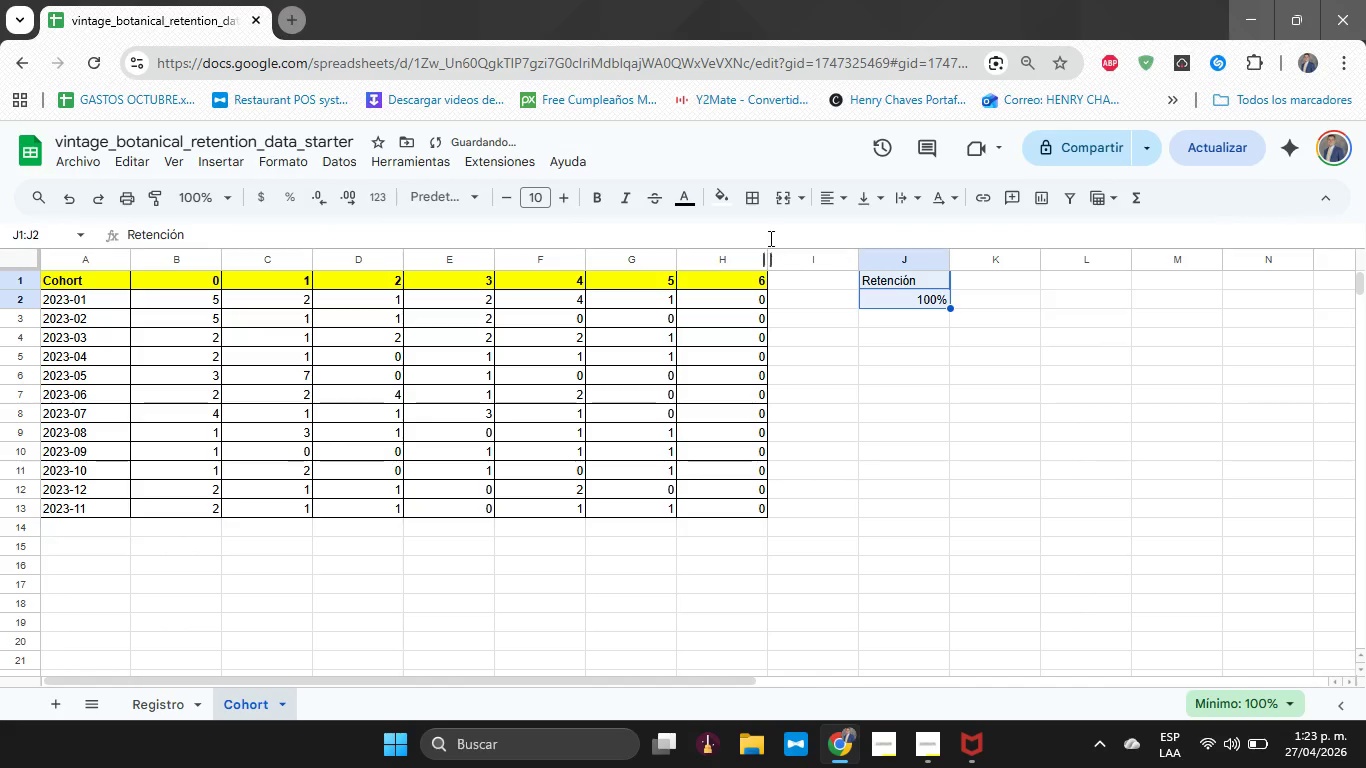 
left_click([749, 191])
 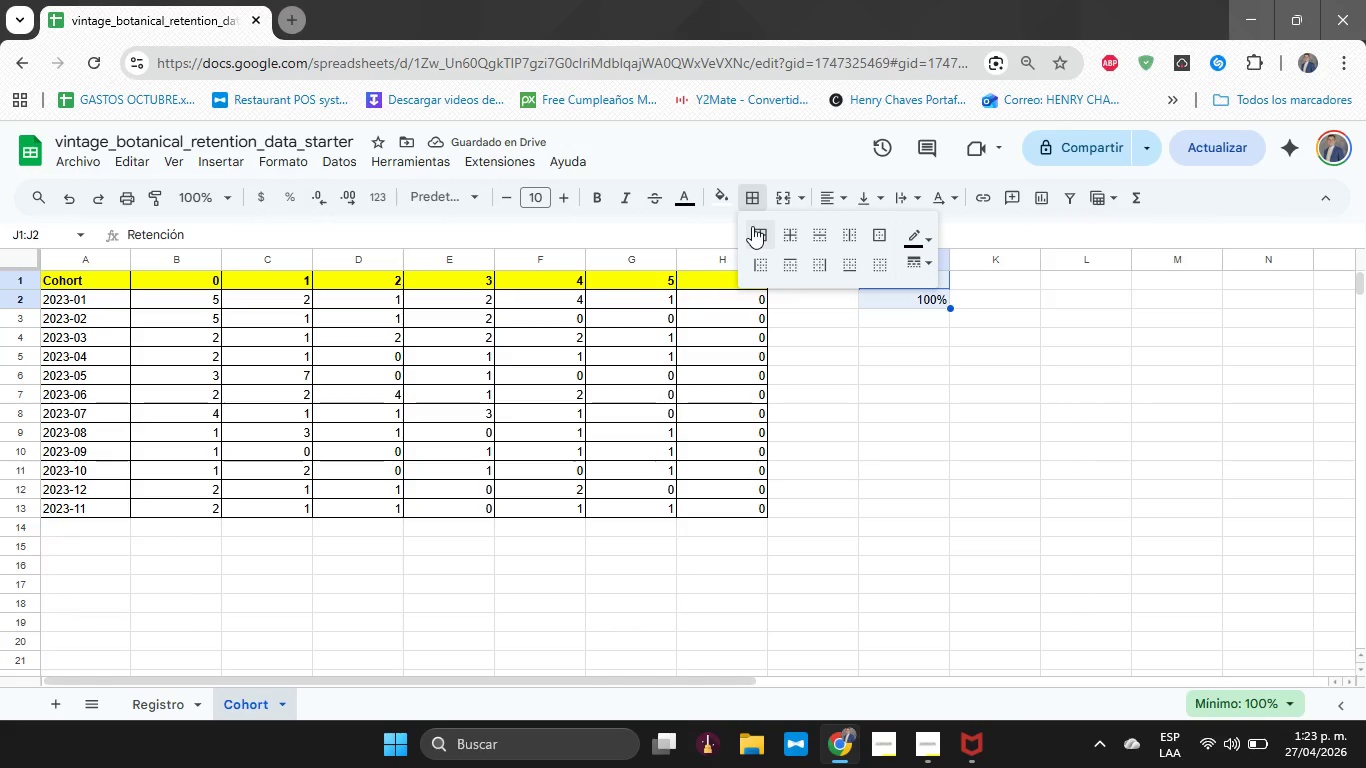 
left_click([752, 226])
 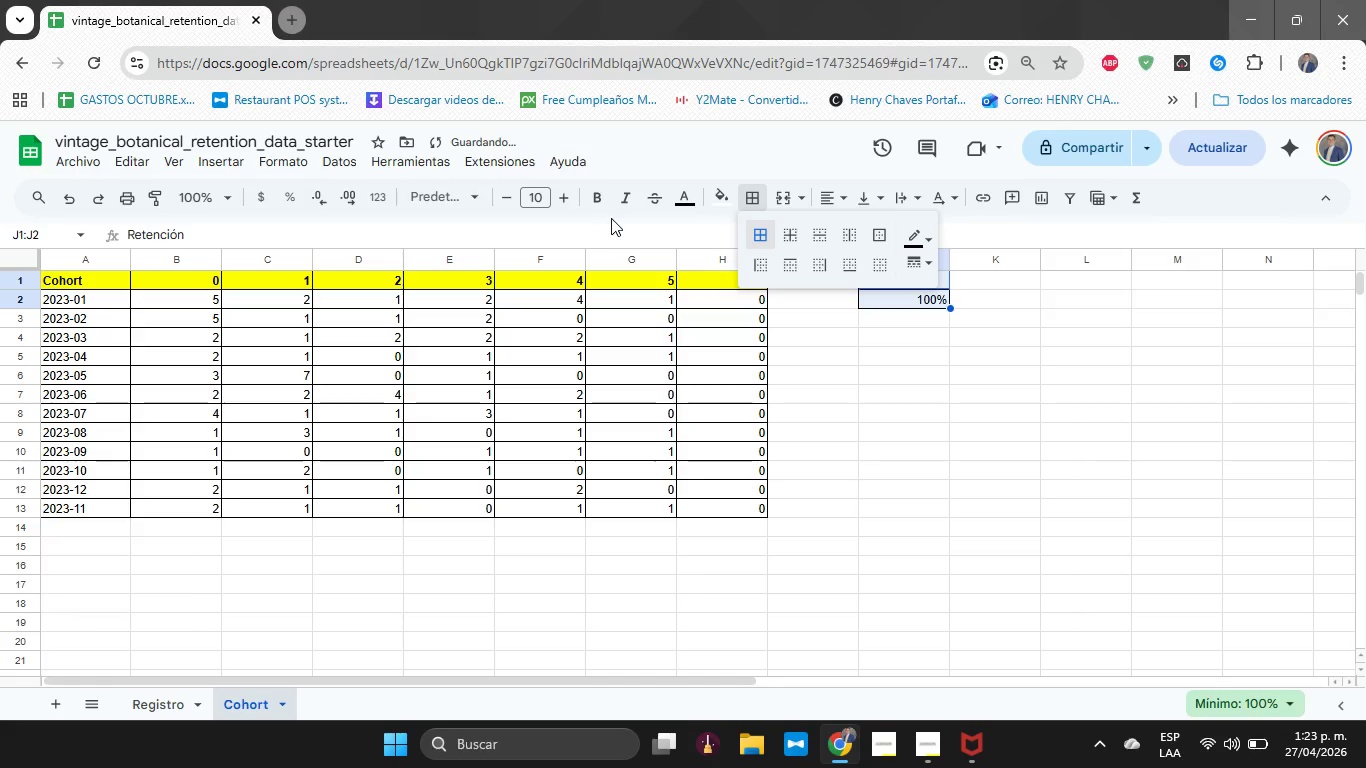 
left_click([595, 205])
 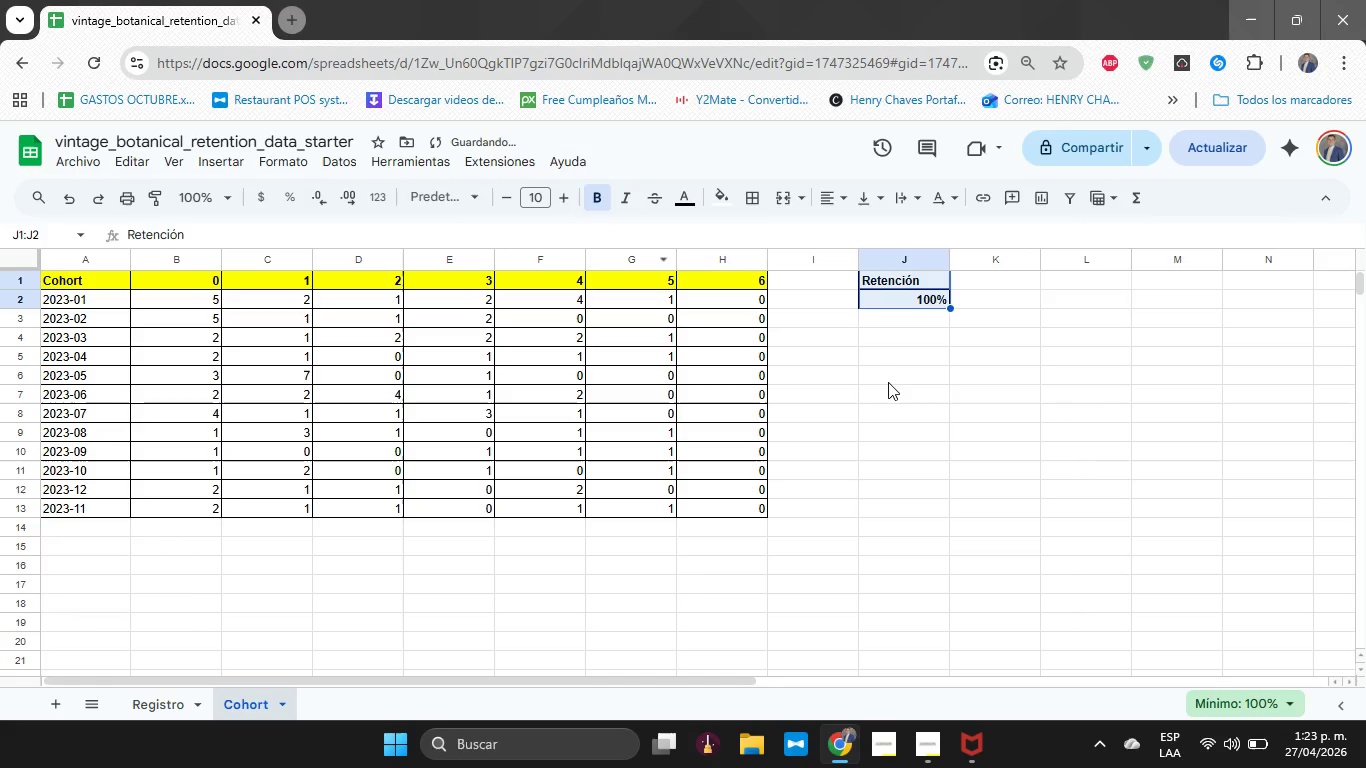 
left_click([888, 382])
 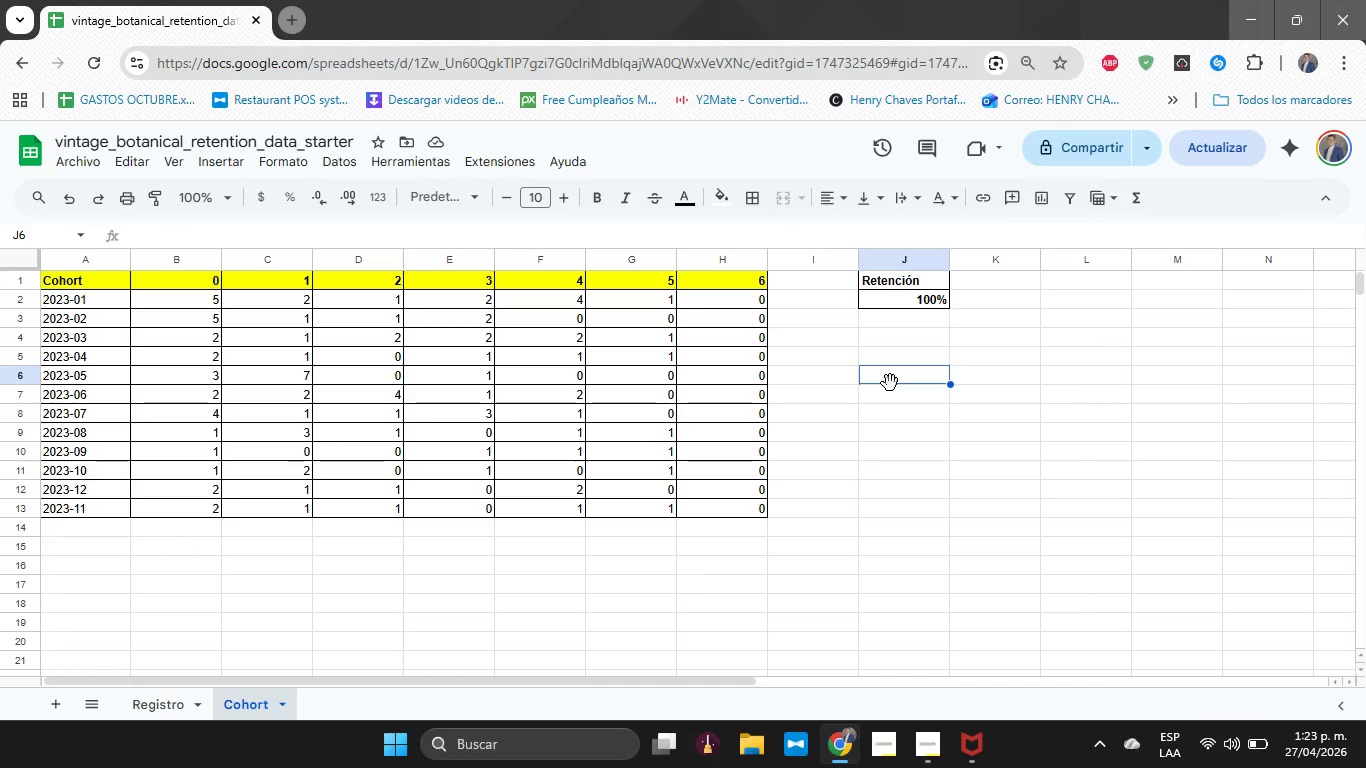 
wait(19.17)
 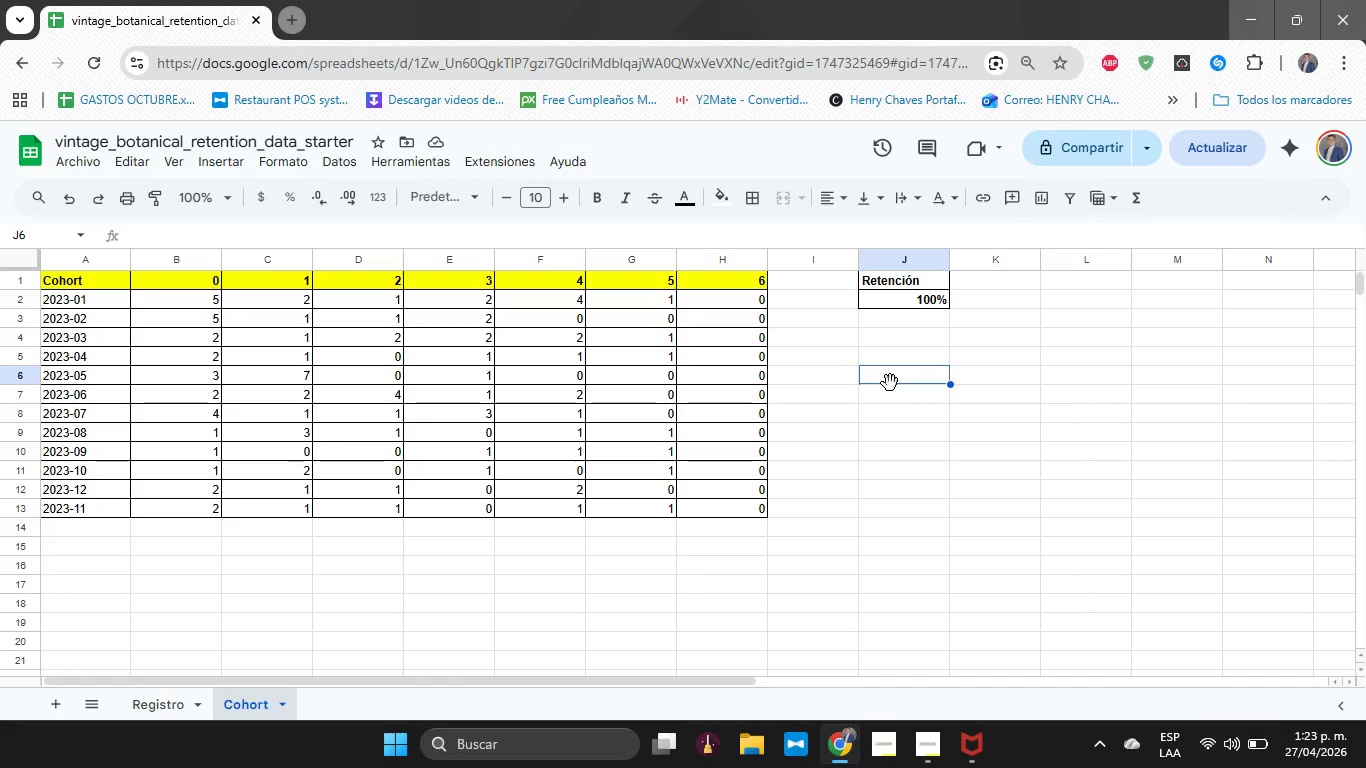 
left_click([919, 305])
 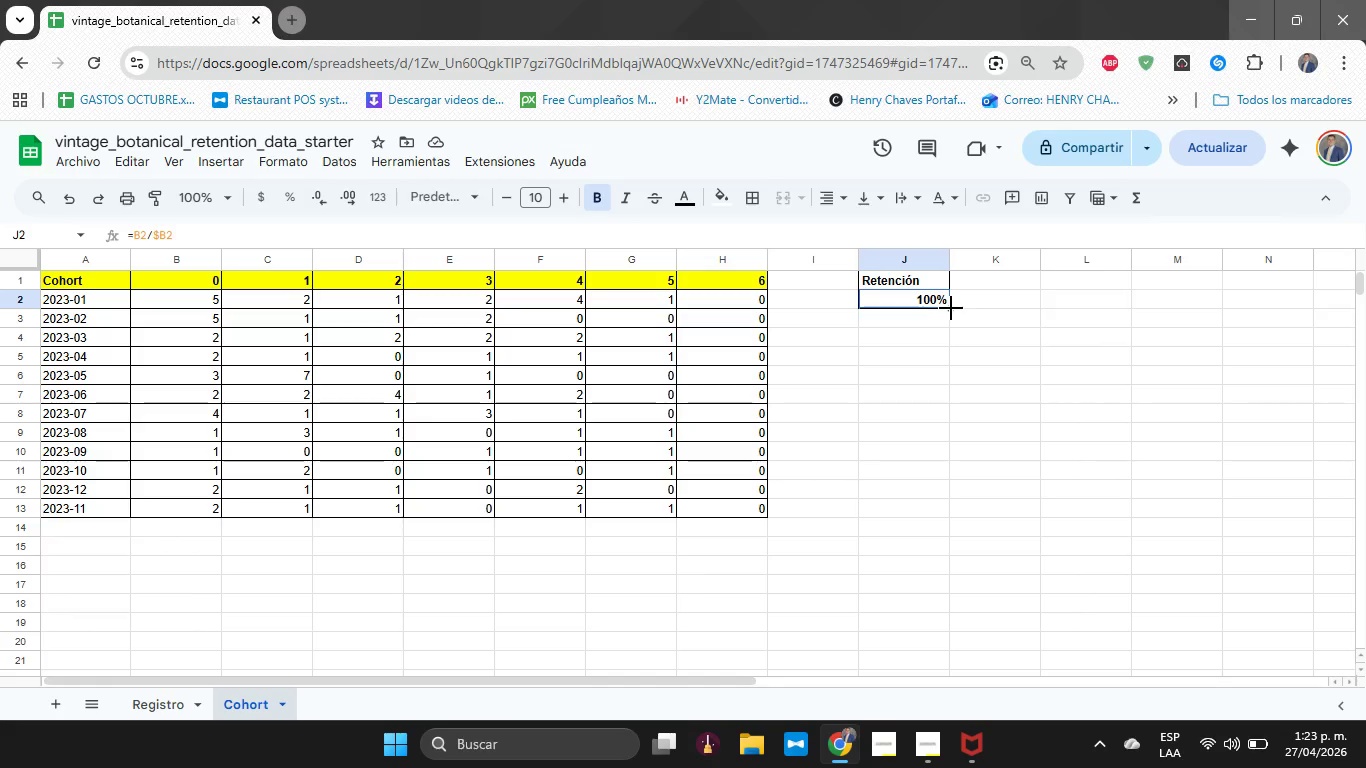 
left_click_drag(start_coordinate=[951, 308], to_coordinate=[1361, 304])
 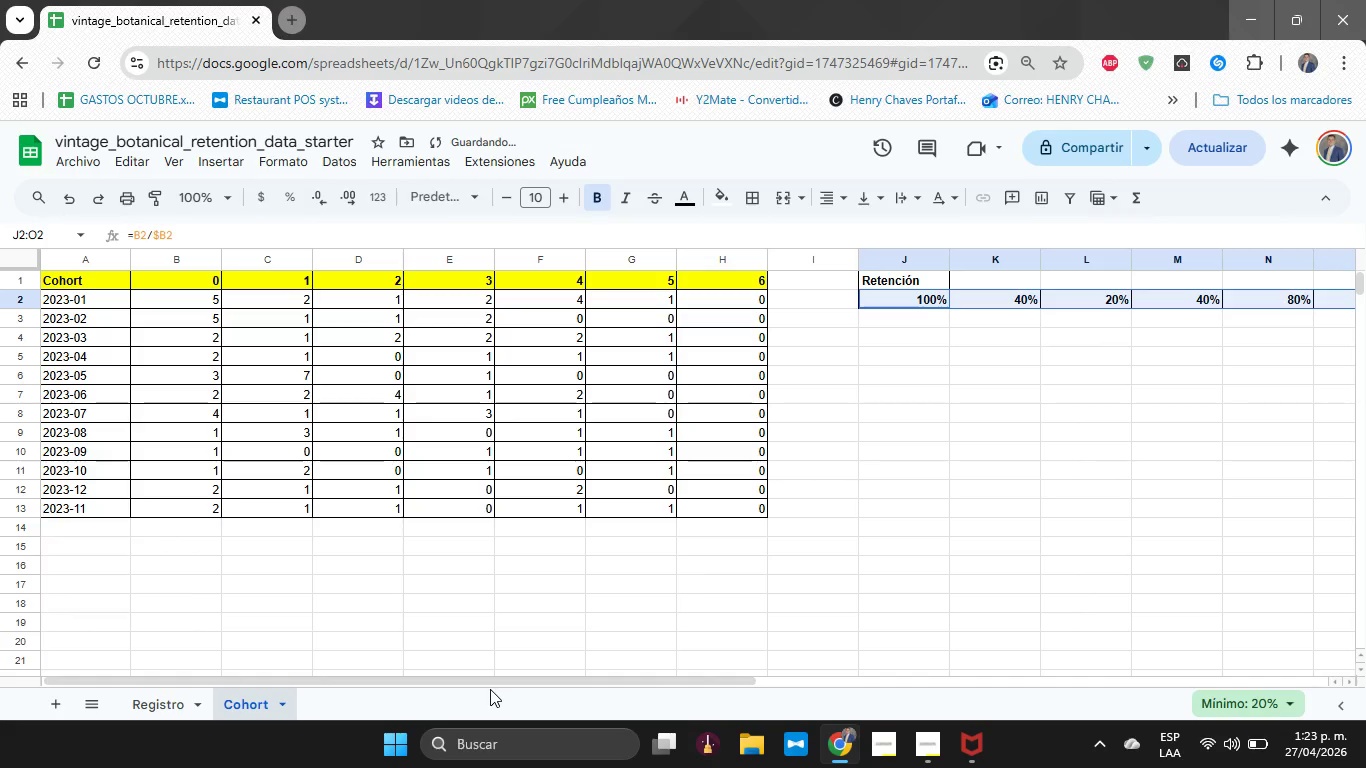 
left_click_drag(start_coordinate=[505, 681], to_coordinate=[612, 679])
 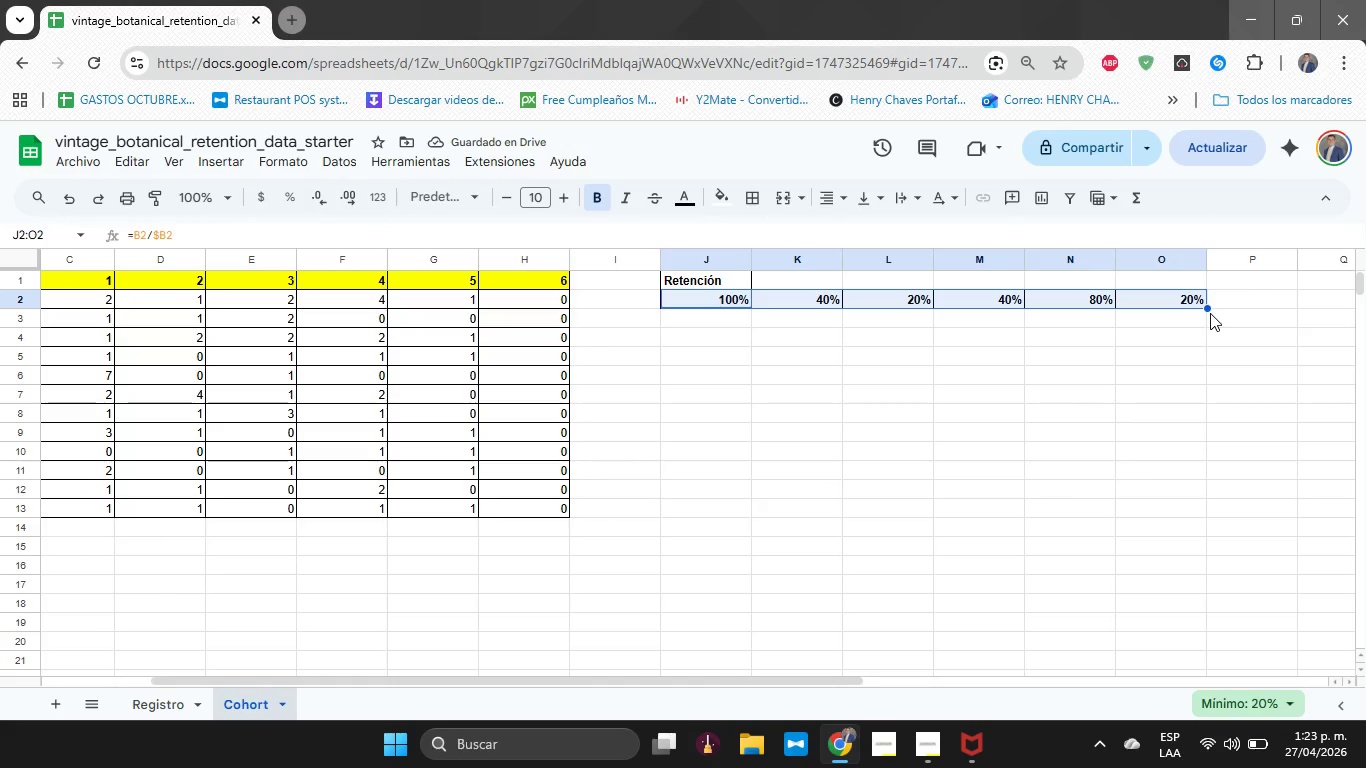 
left_click_drag(start_coordinate=[1209, 309], to_coordinate=[1240, 307])
 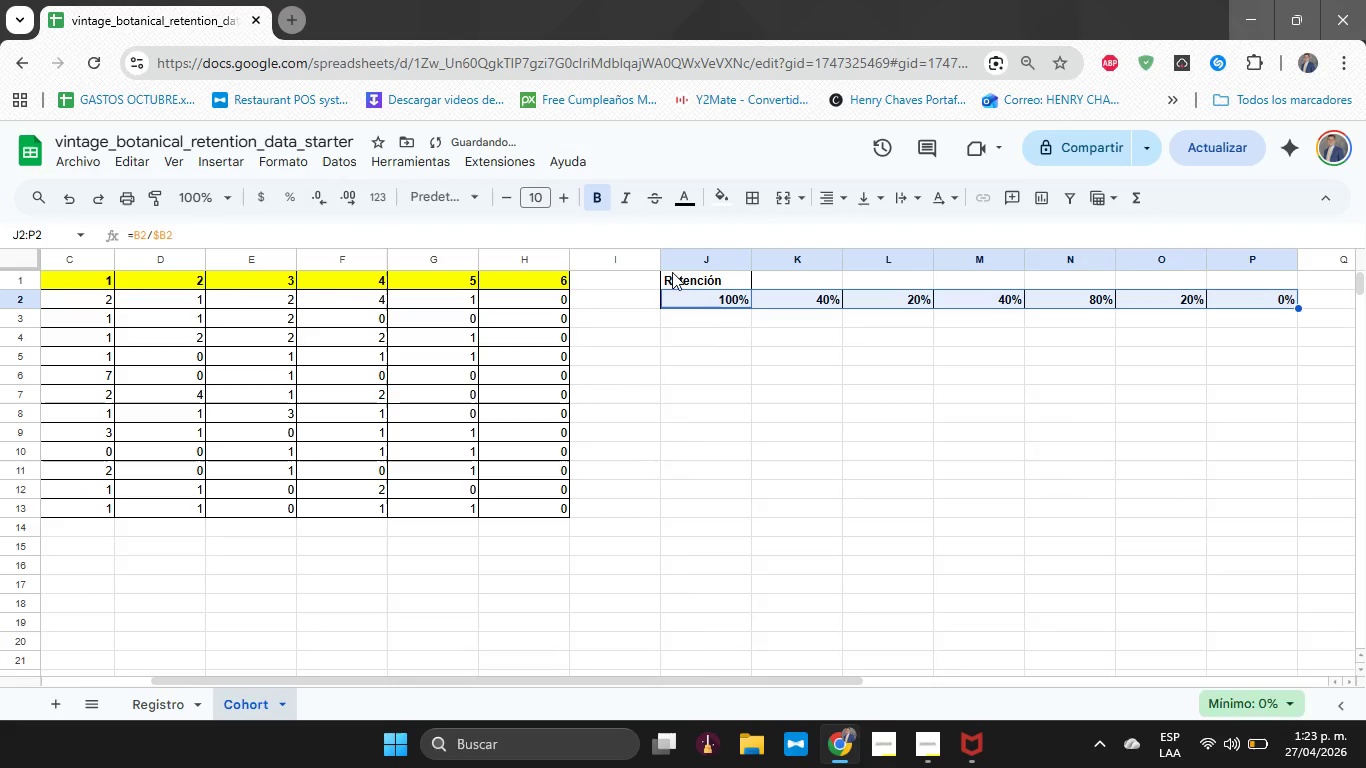 
left_click_drag(start_coordinate=[680, 281], to_coordinate=[1228, 307])
 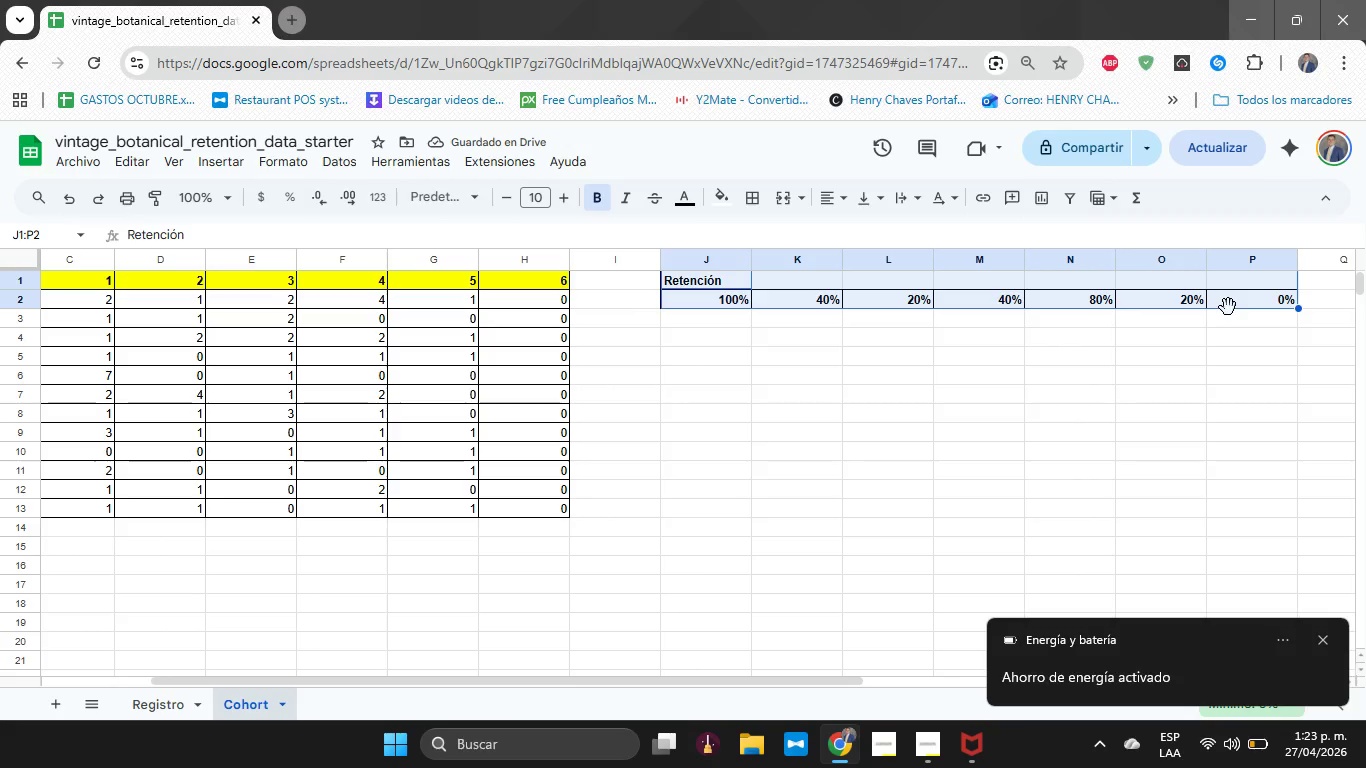 
key(Control+X)
 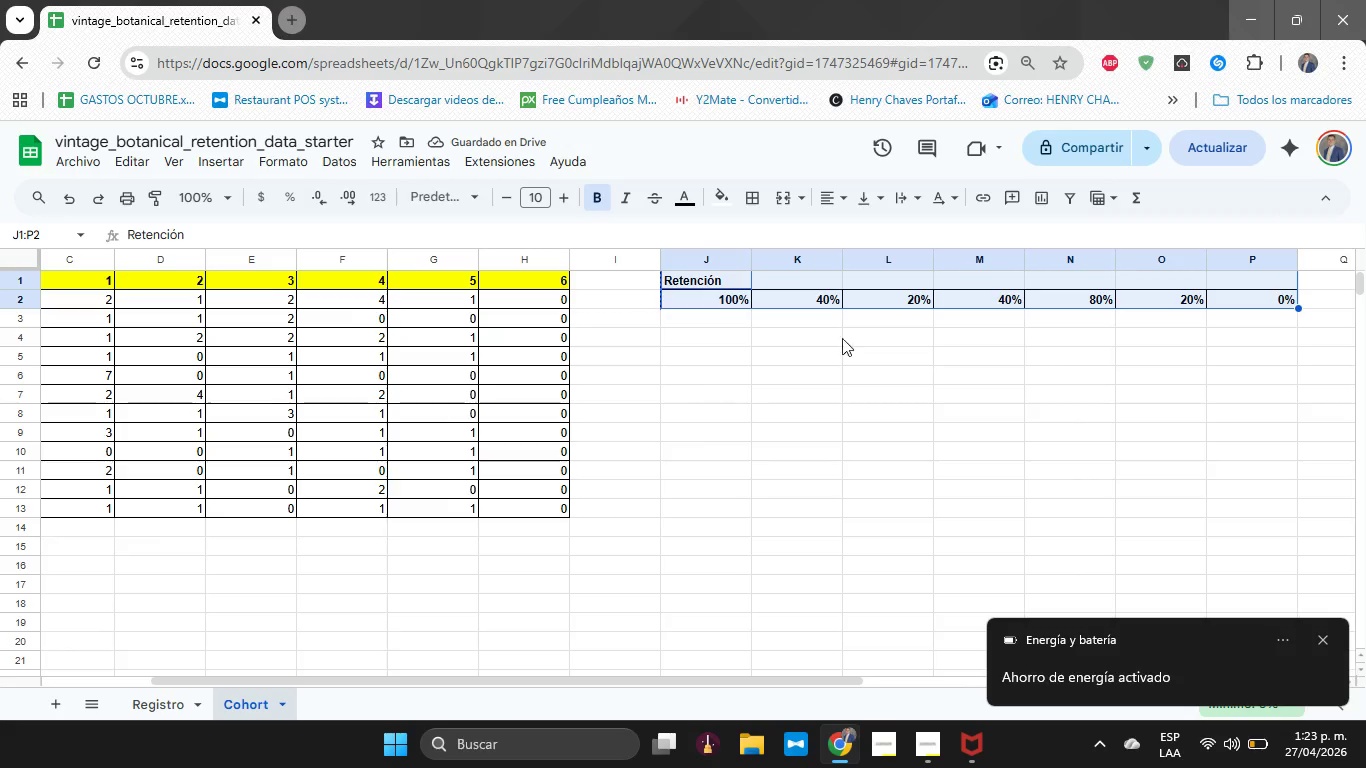 
hold_key(key=ShiftLeft, duration=0.62)
scroll: coordinate [250, 526], scroll_direction: up, amount: 11.0
 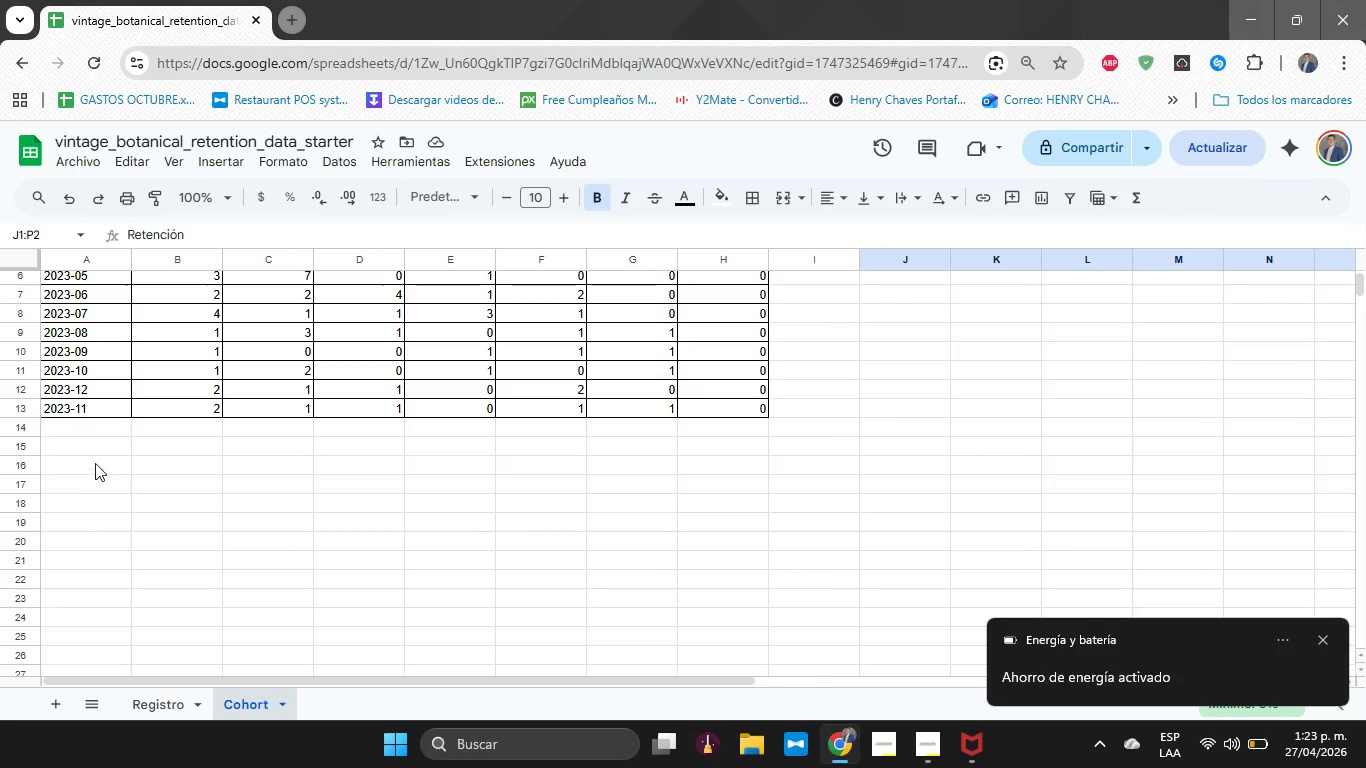 
key(Control+V)
 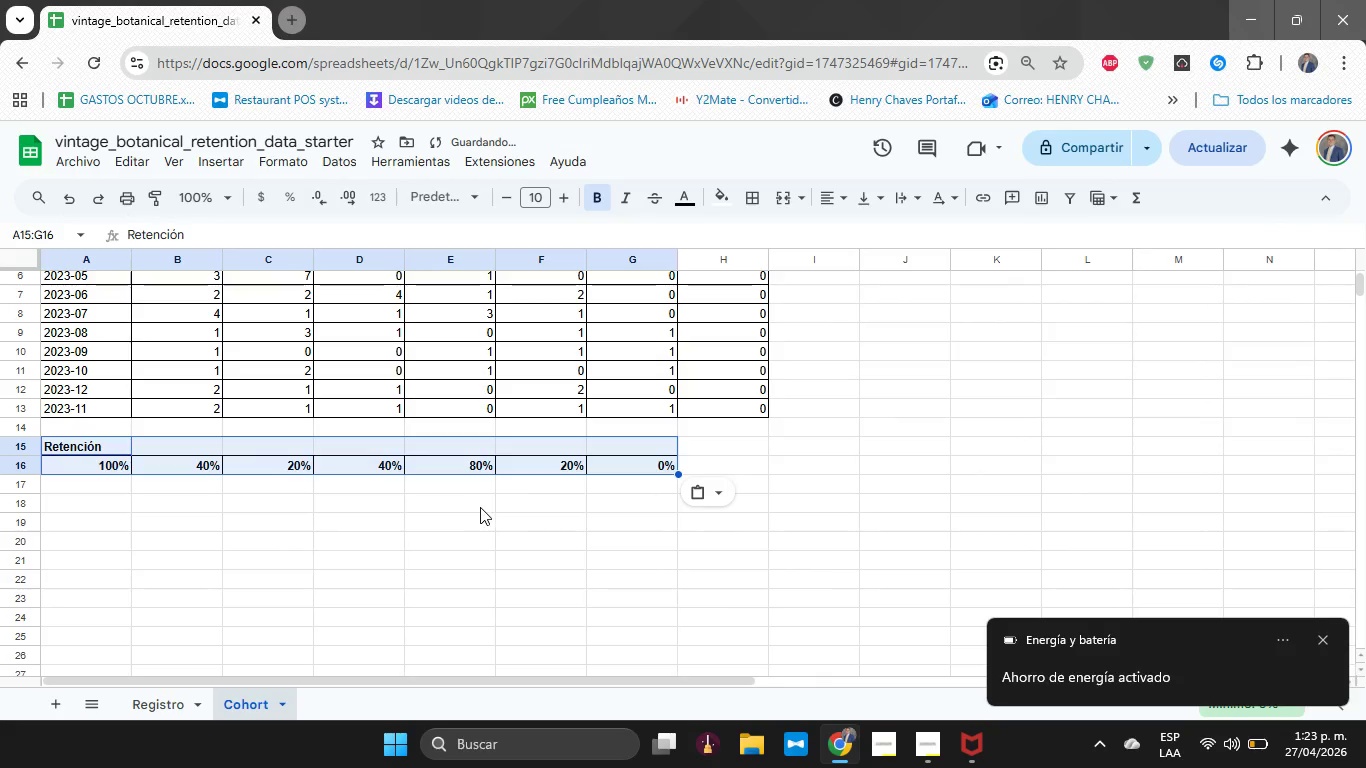 
scroll: coordinate [481, 506], scroll_direction: up, amount: 3.0
 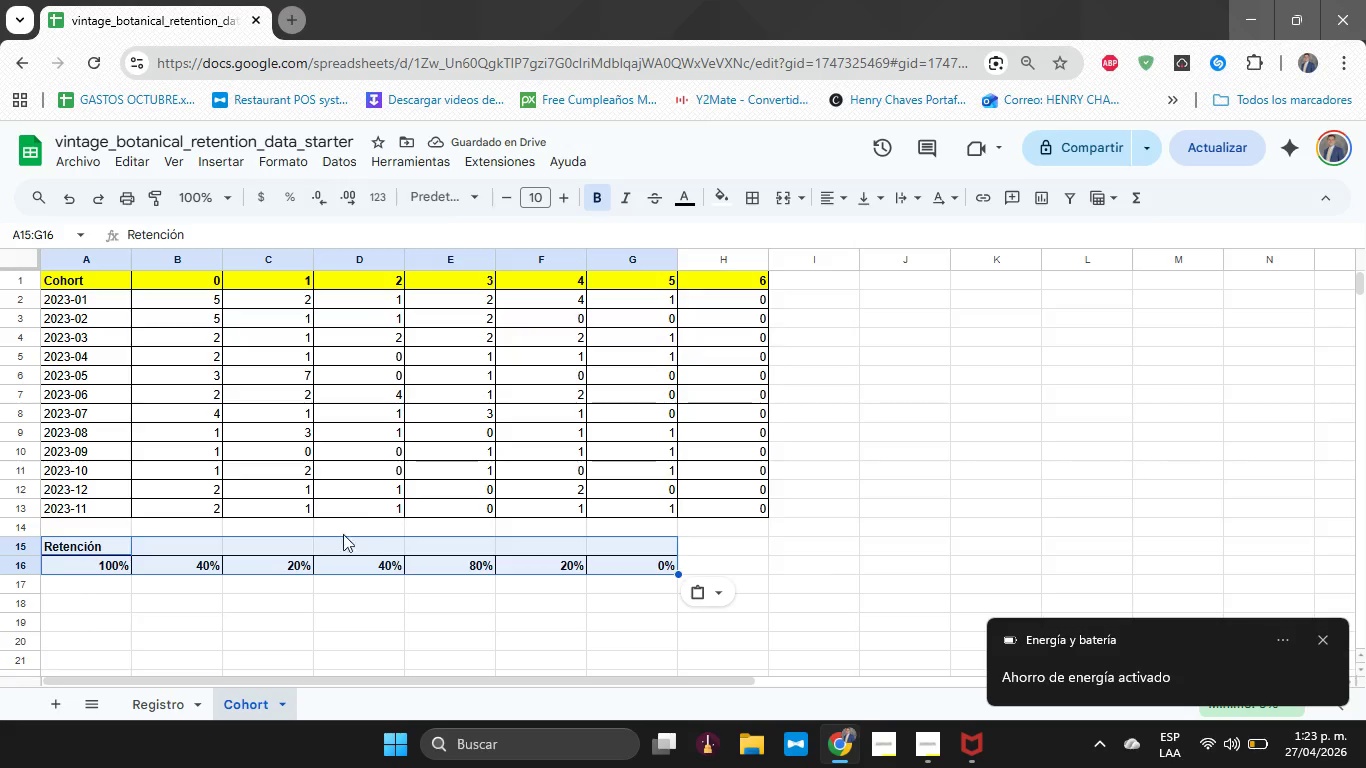 
wait(8.53)
 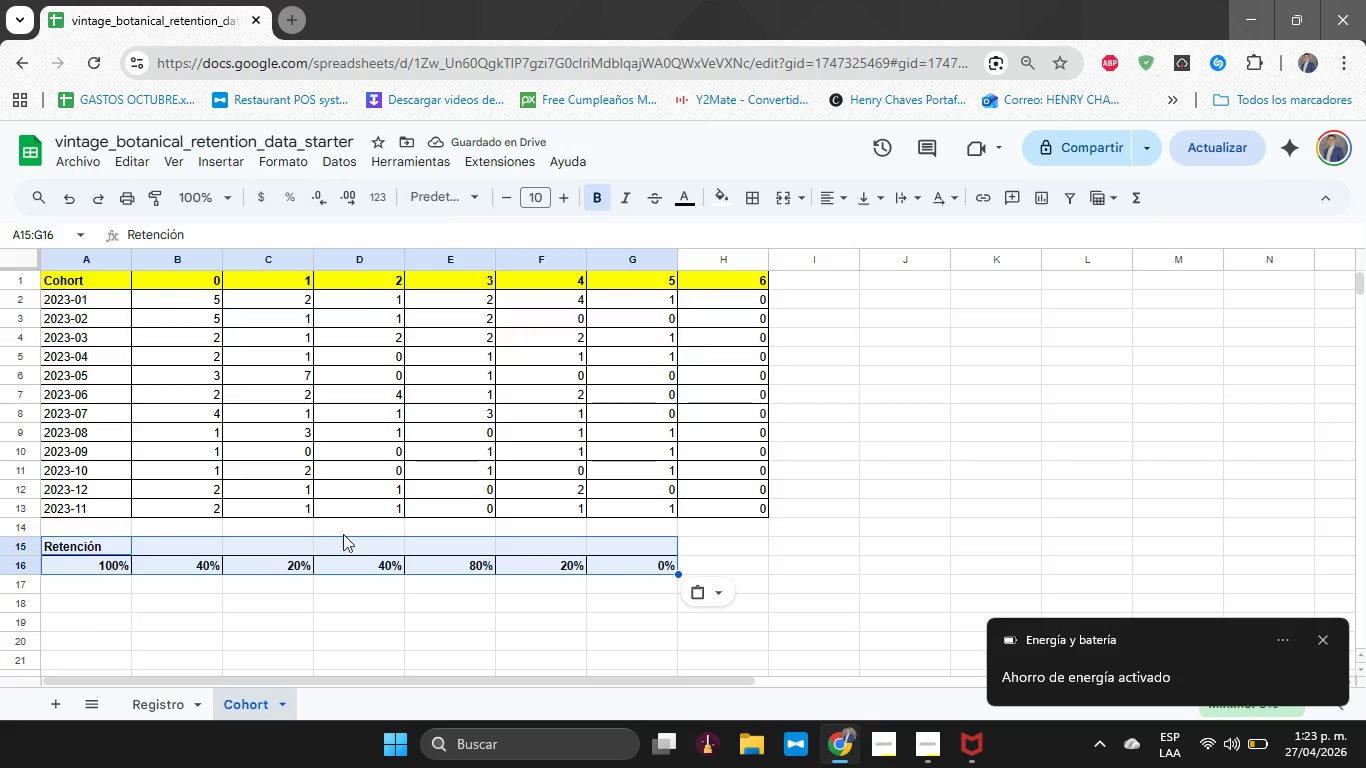 
left_click_drag(start_coordinate=[97, 567], to_coordinate=[645, 561])
 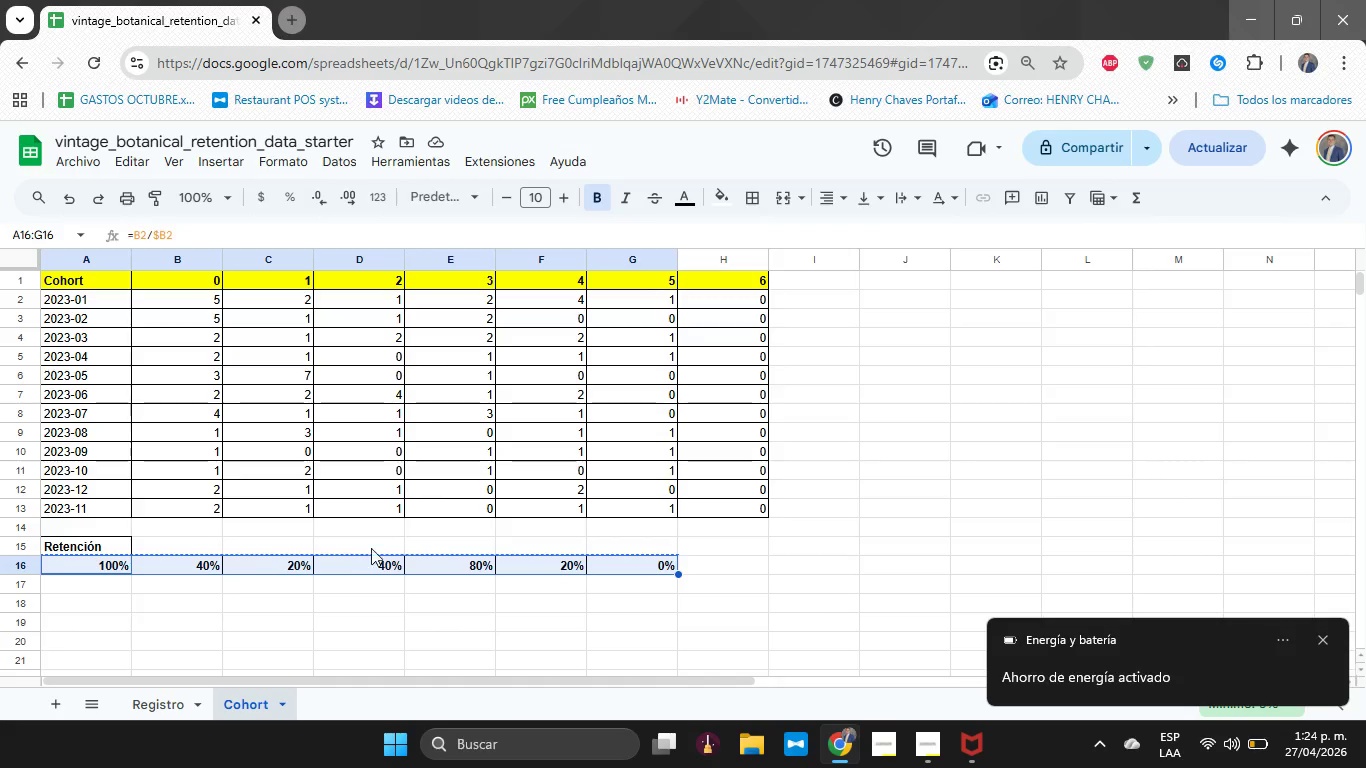 
key(Control+X)
 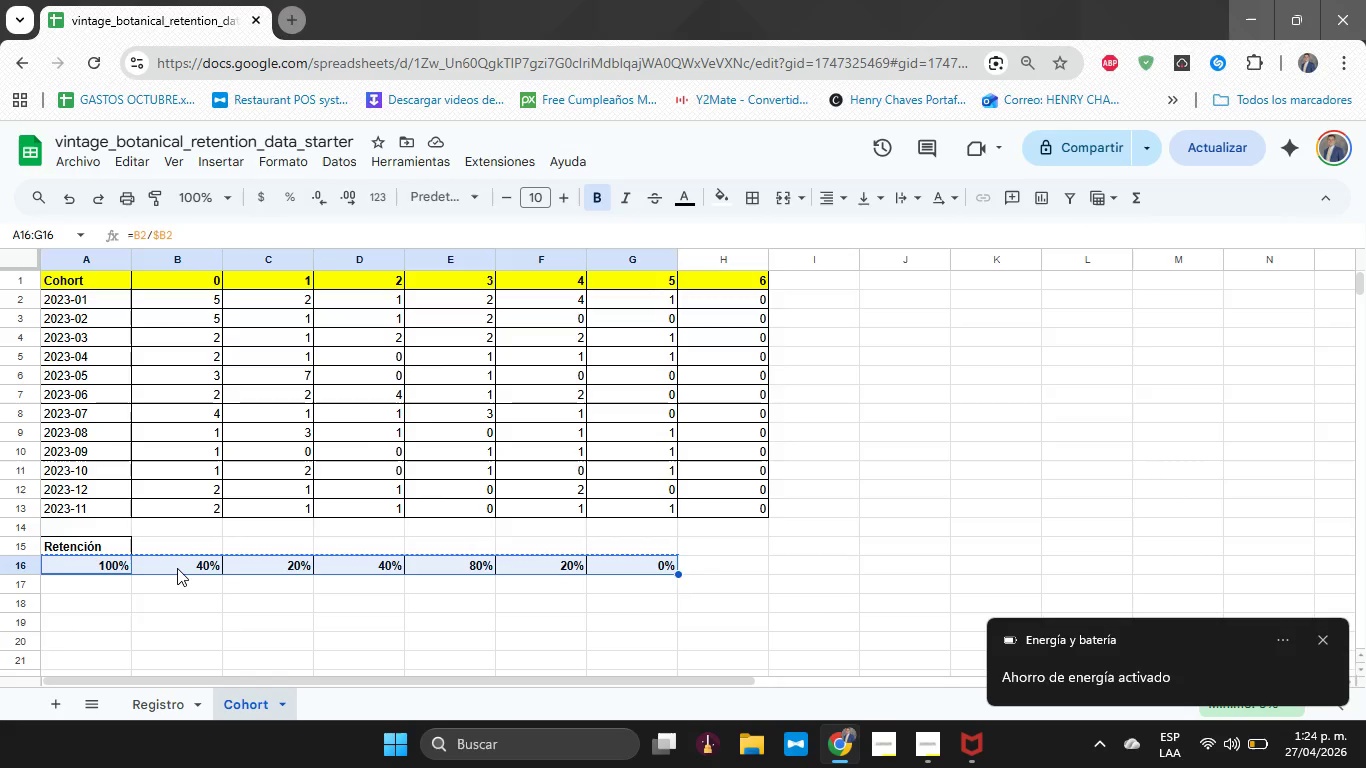 
left_click([177, 568])
 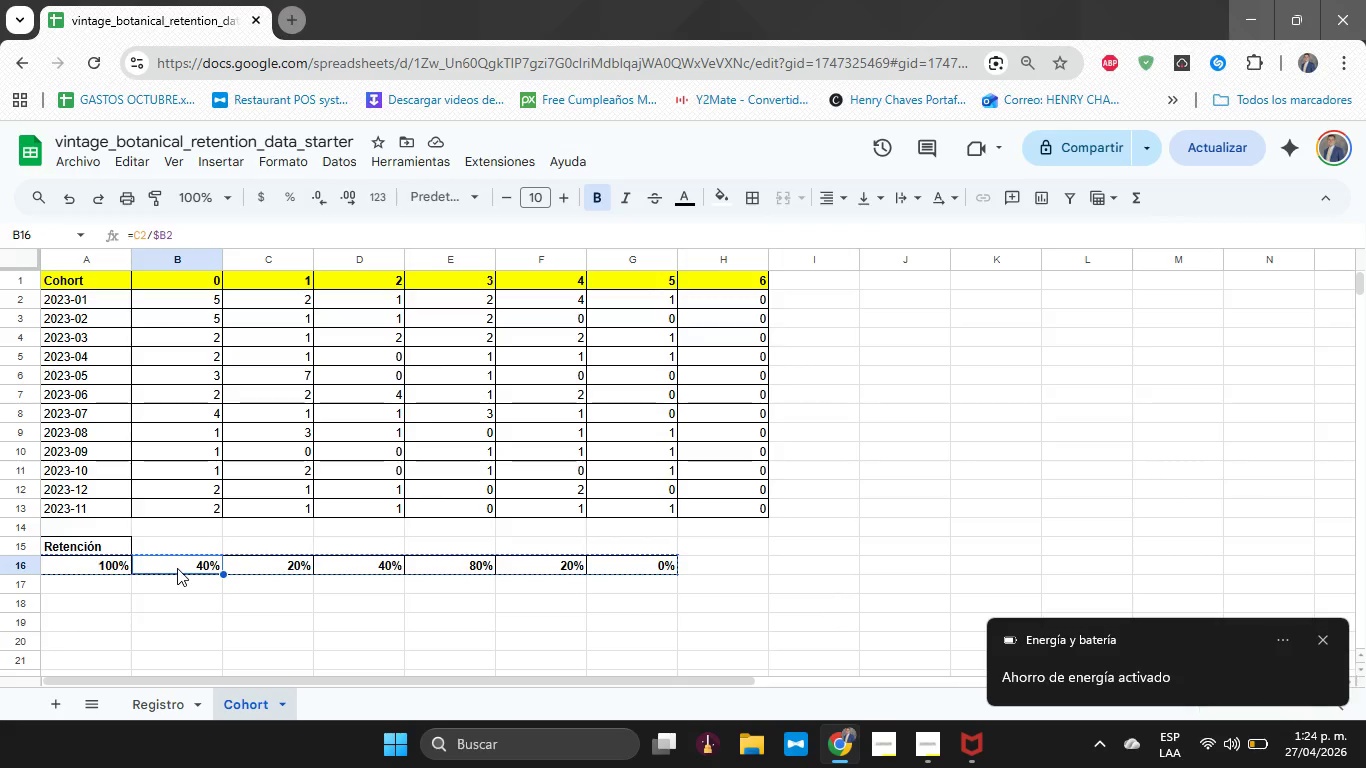 
key(Control+V)
 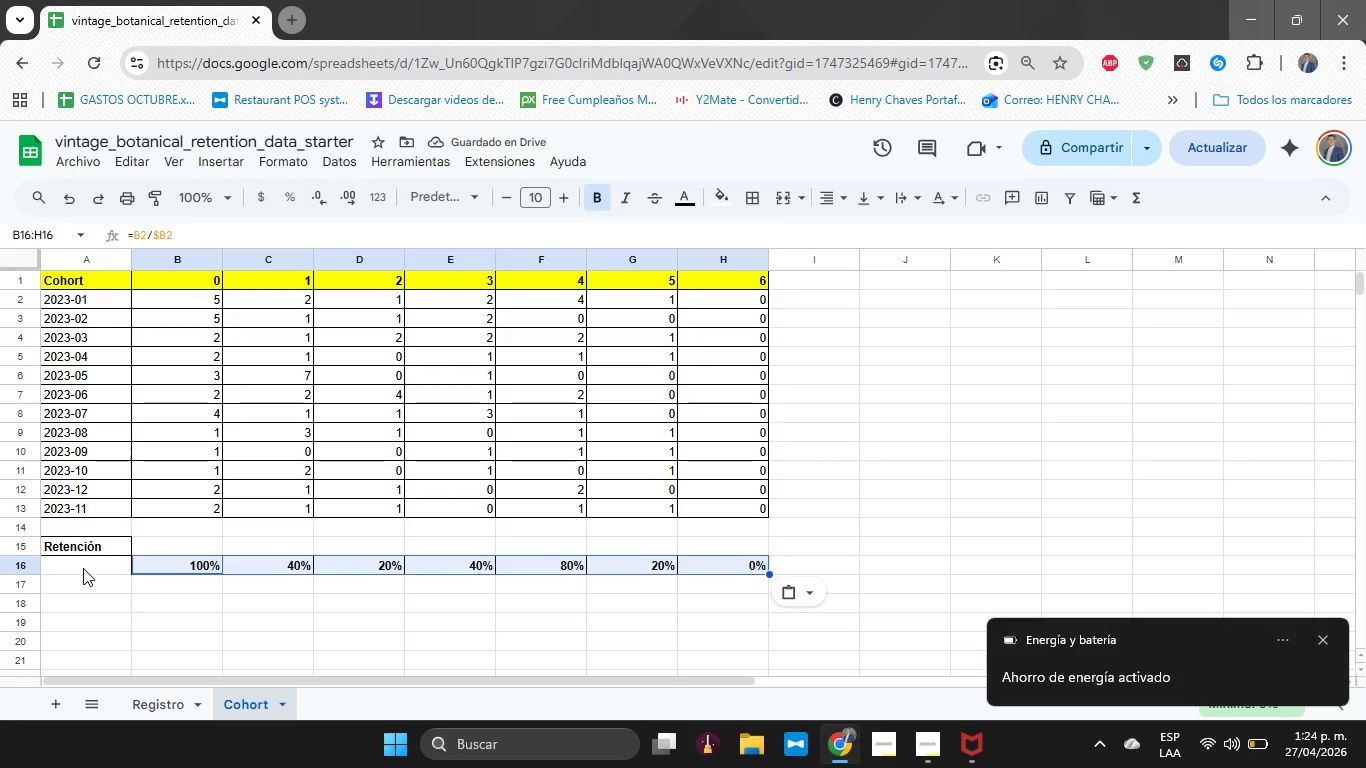 
wait(6.61)
 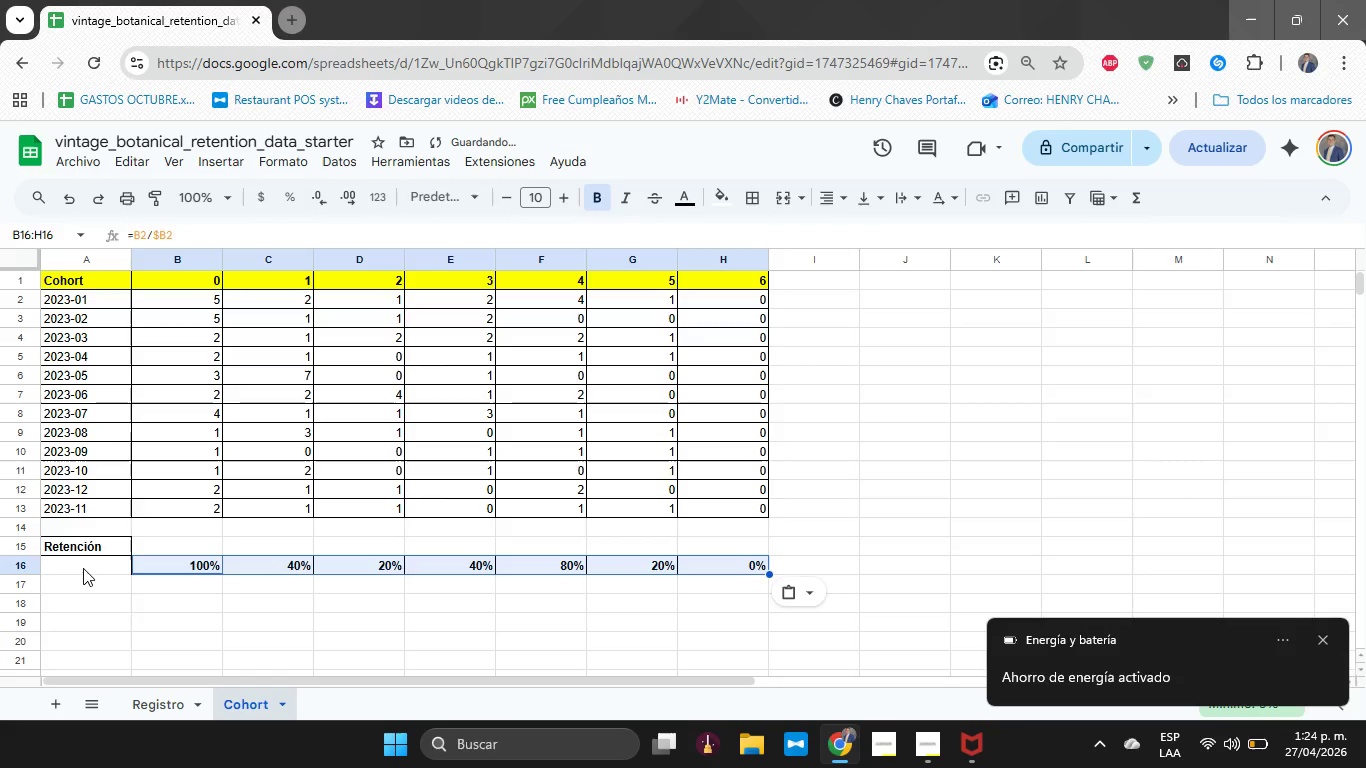 
left_click([83, 568])
 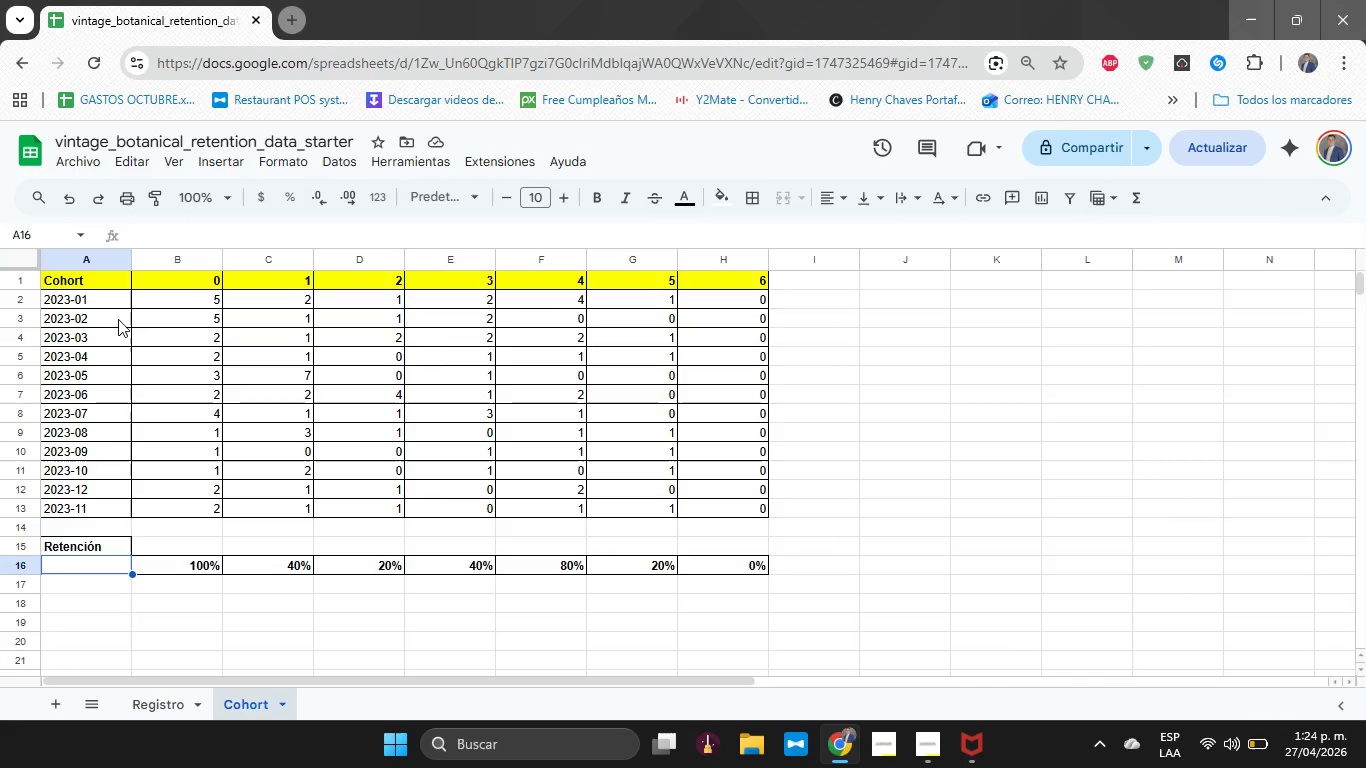 
left_click_drag(start_coordinate=[89, 299], to_coordinate=[107, 506])
 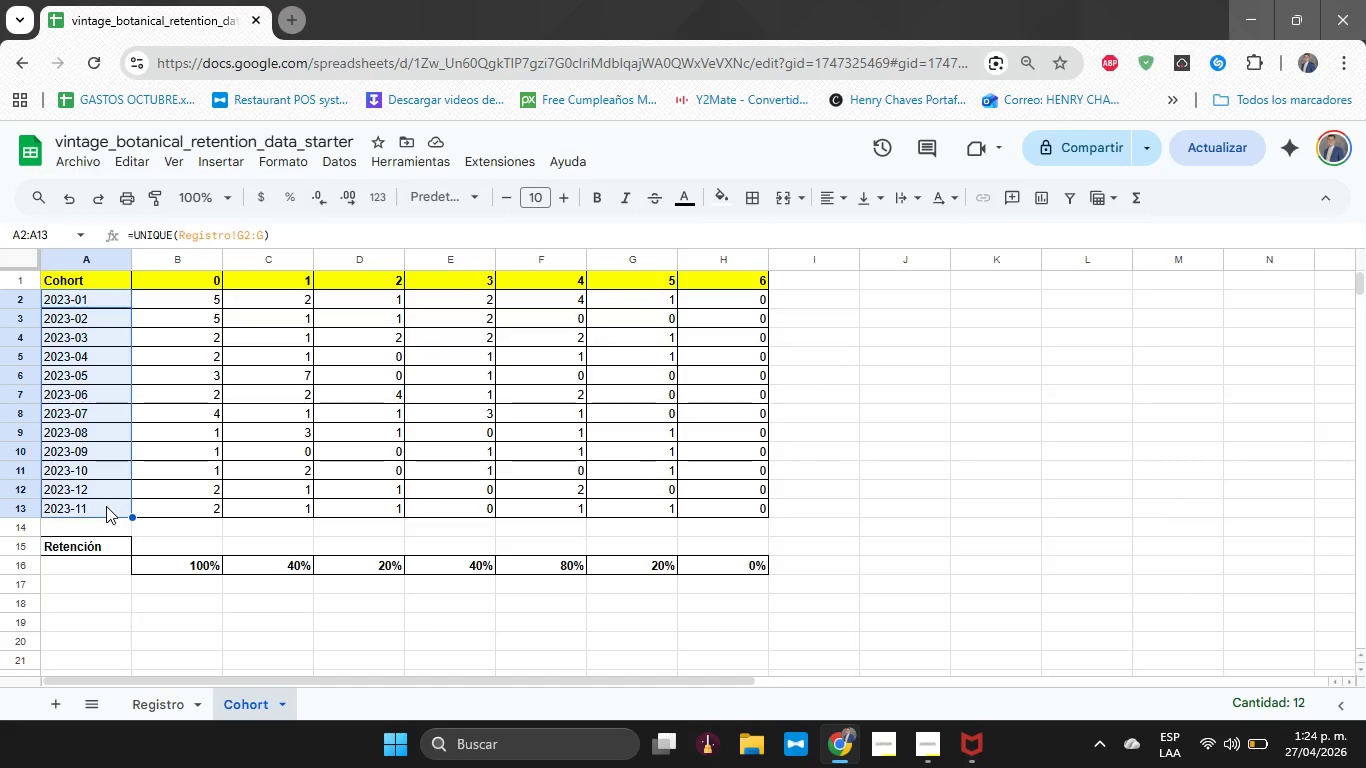 
key(Control+C)
 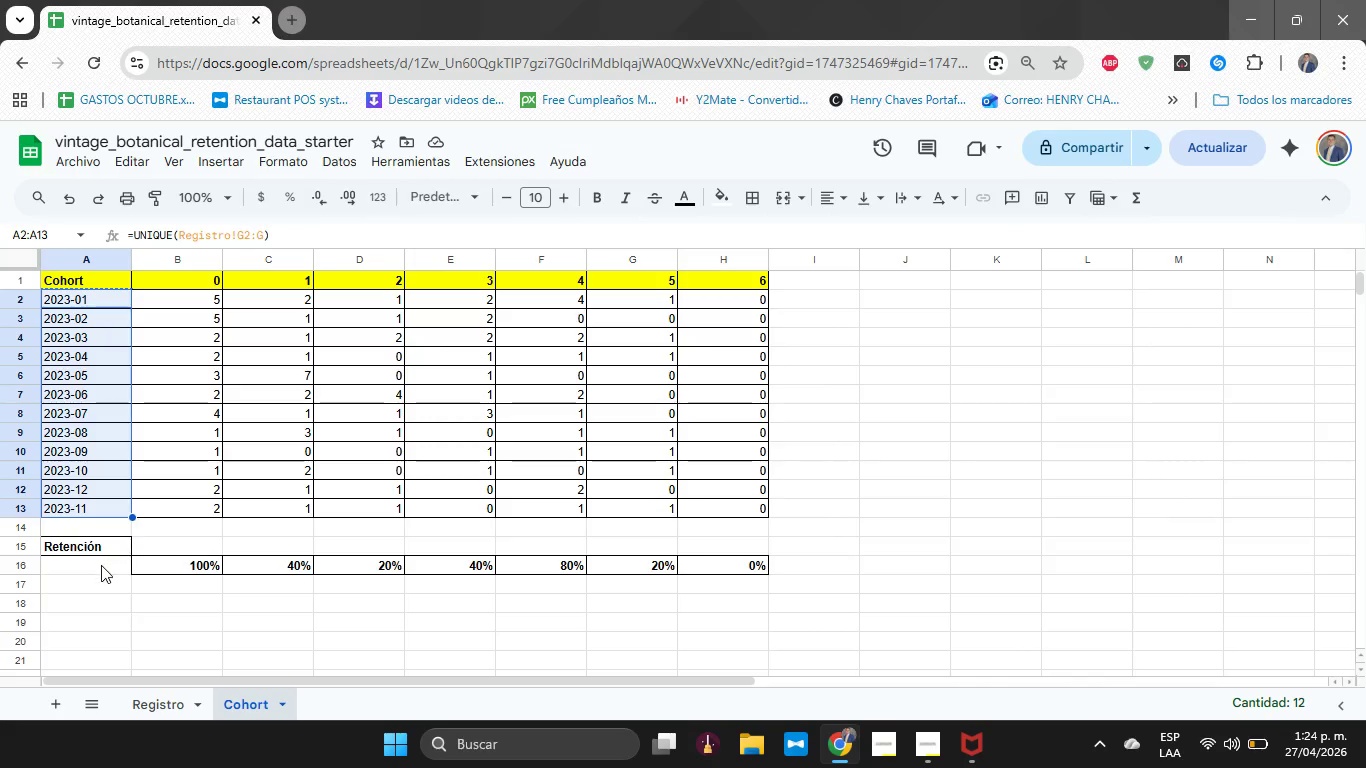 
left_click([101, 565])
 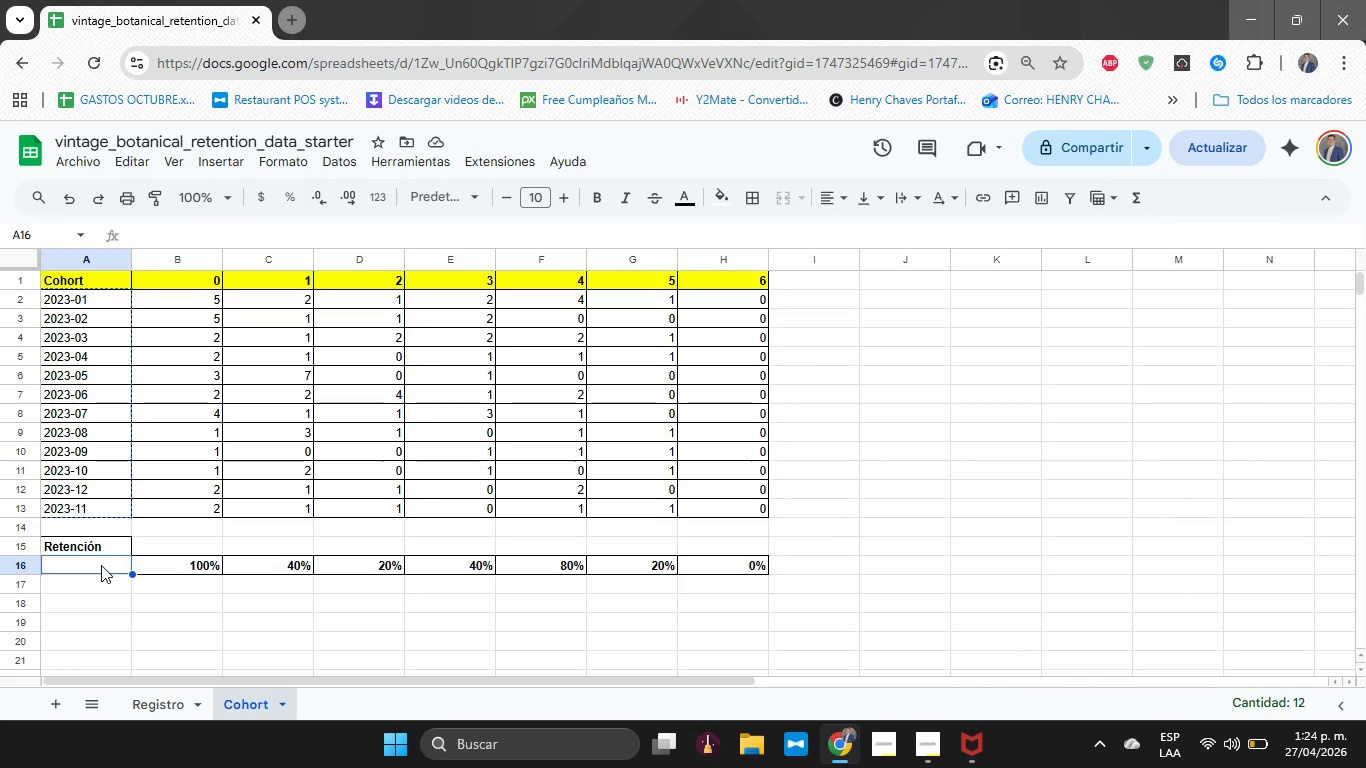 
key(Control+V)
 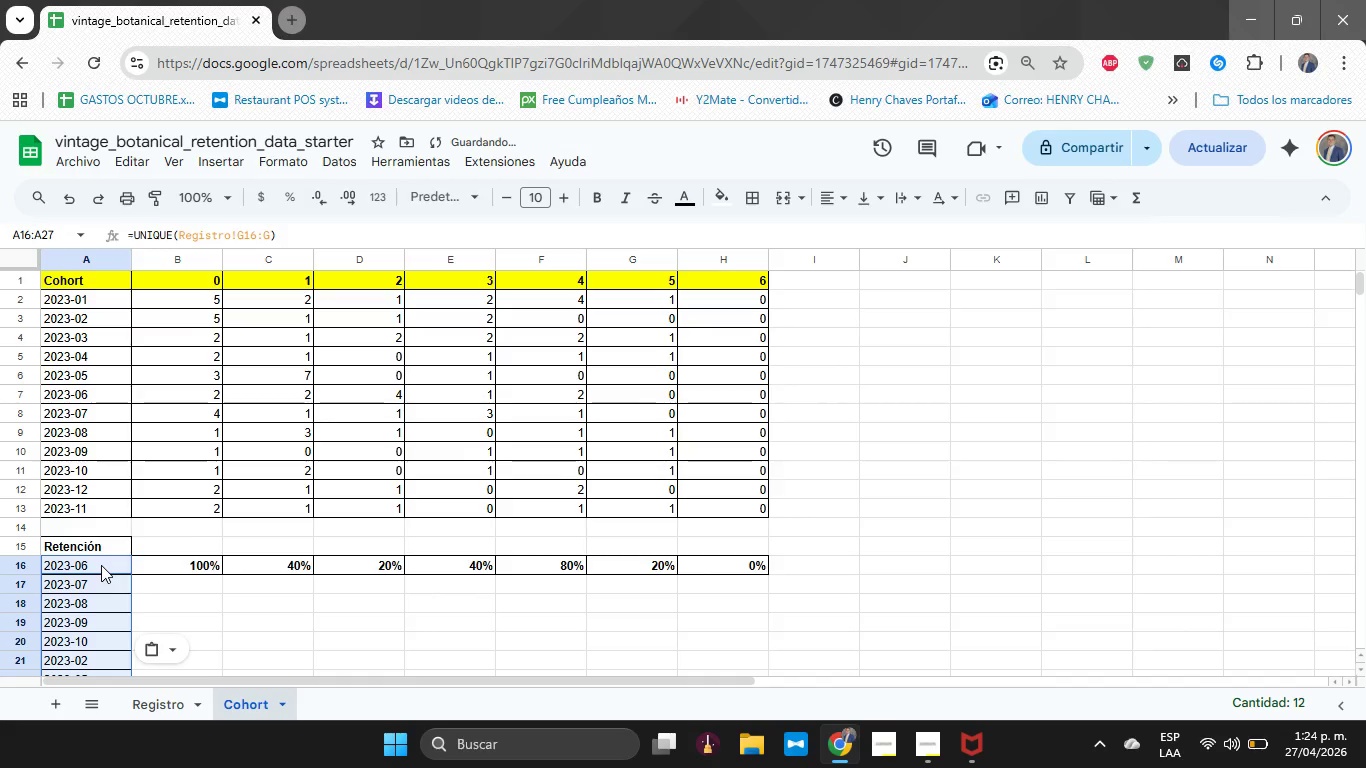 
scroll: coordinate [101, 565], scroll_direction: down, amount: 1.0
 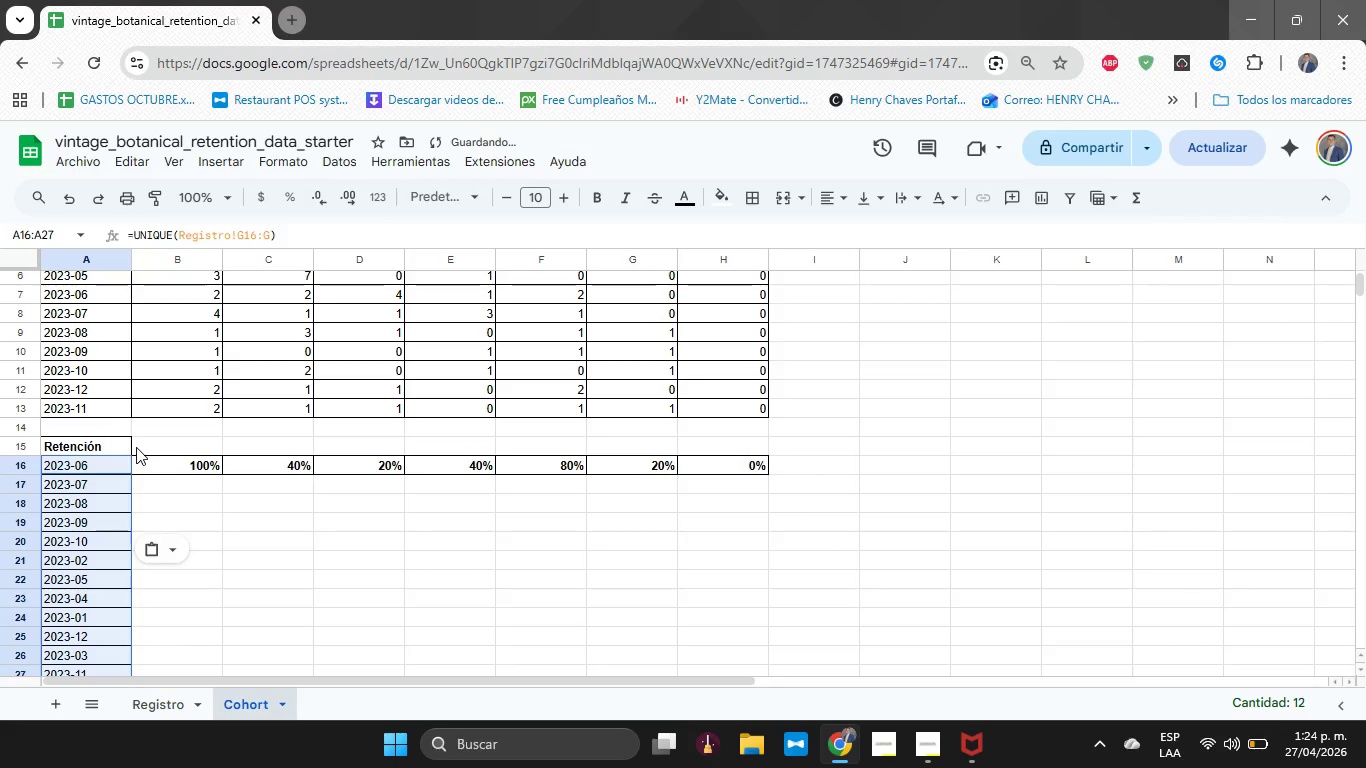 
left_click_drag(start_coordinate=[136, 447], to_coordinate=[707, 453])
 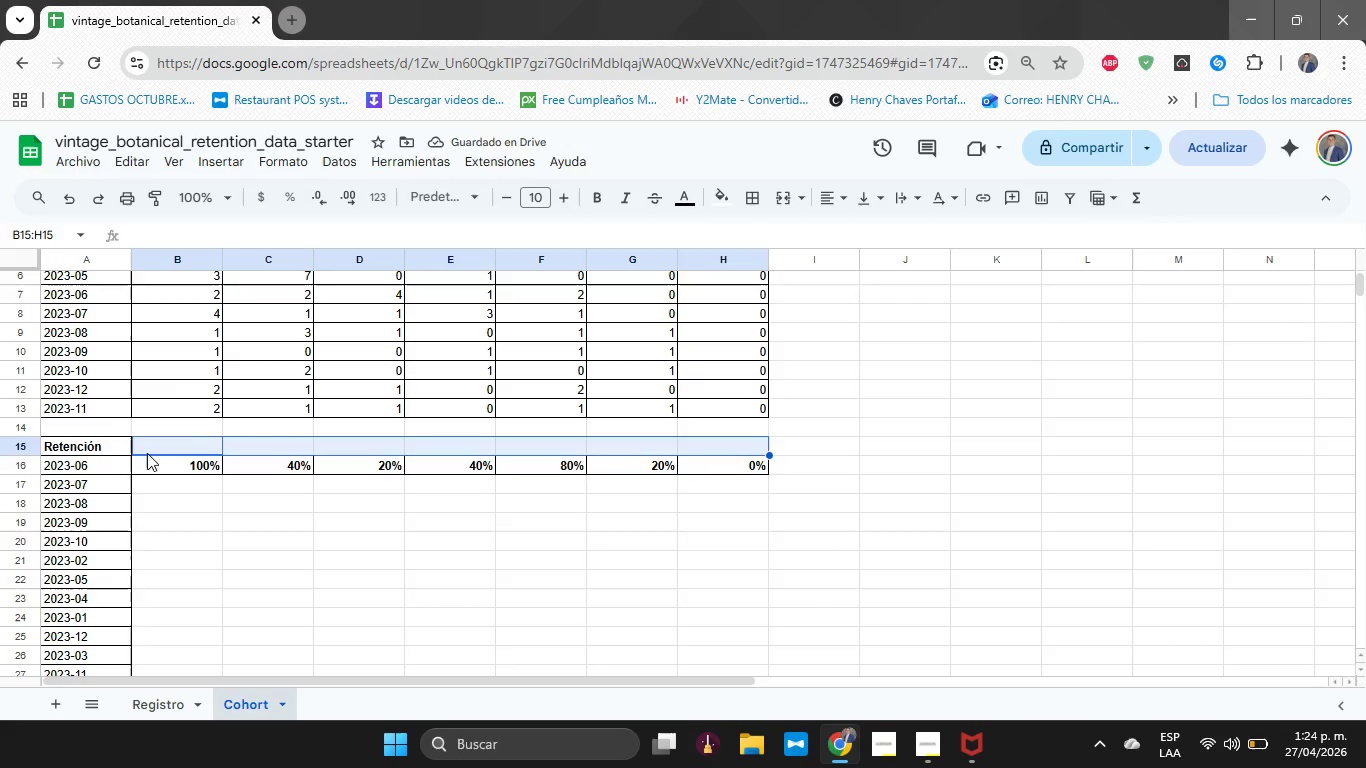 
left_click([149, 453])
 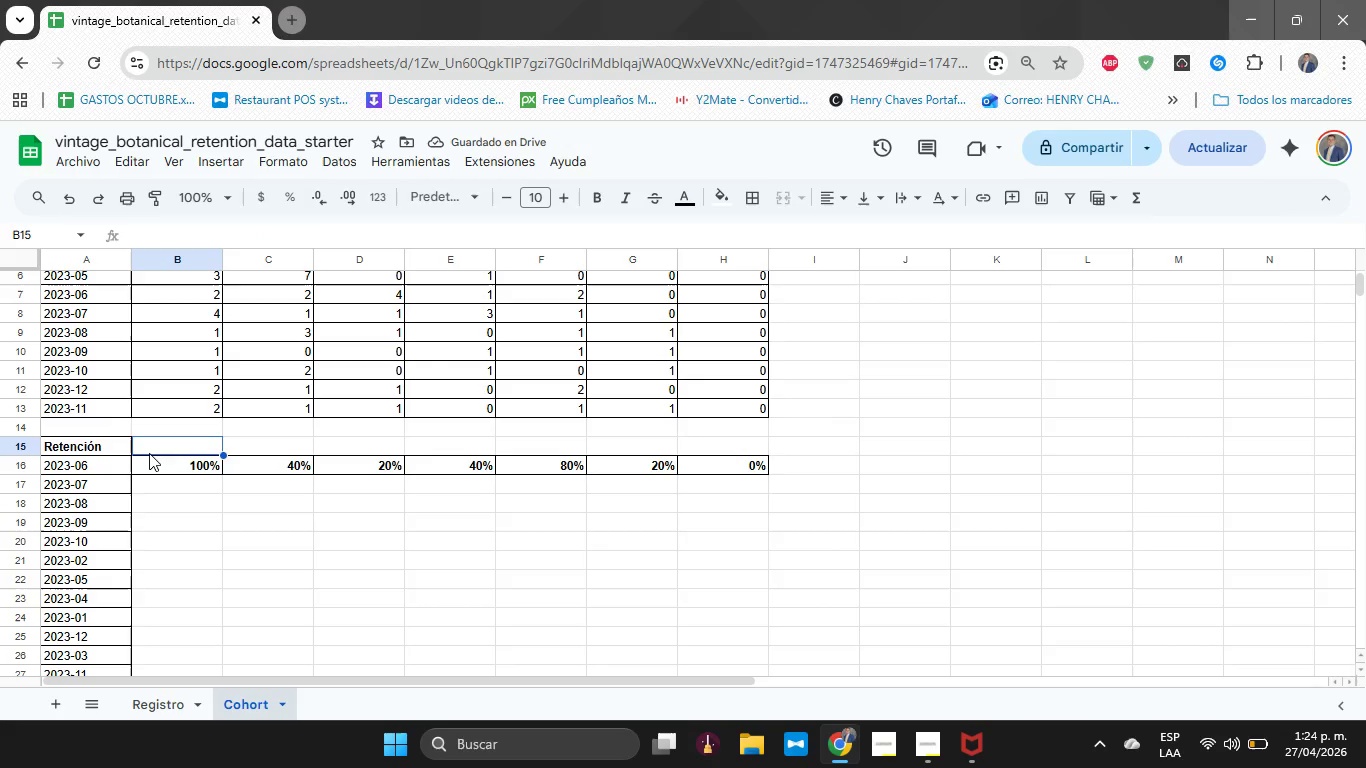 
key(0)
 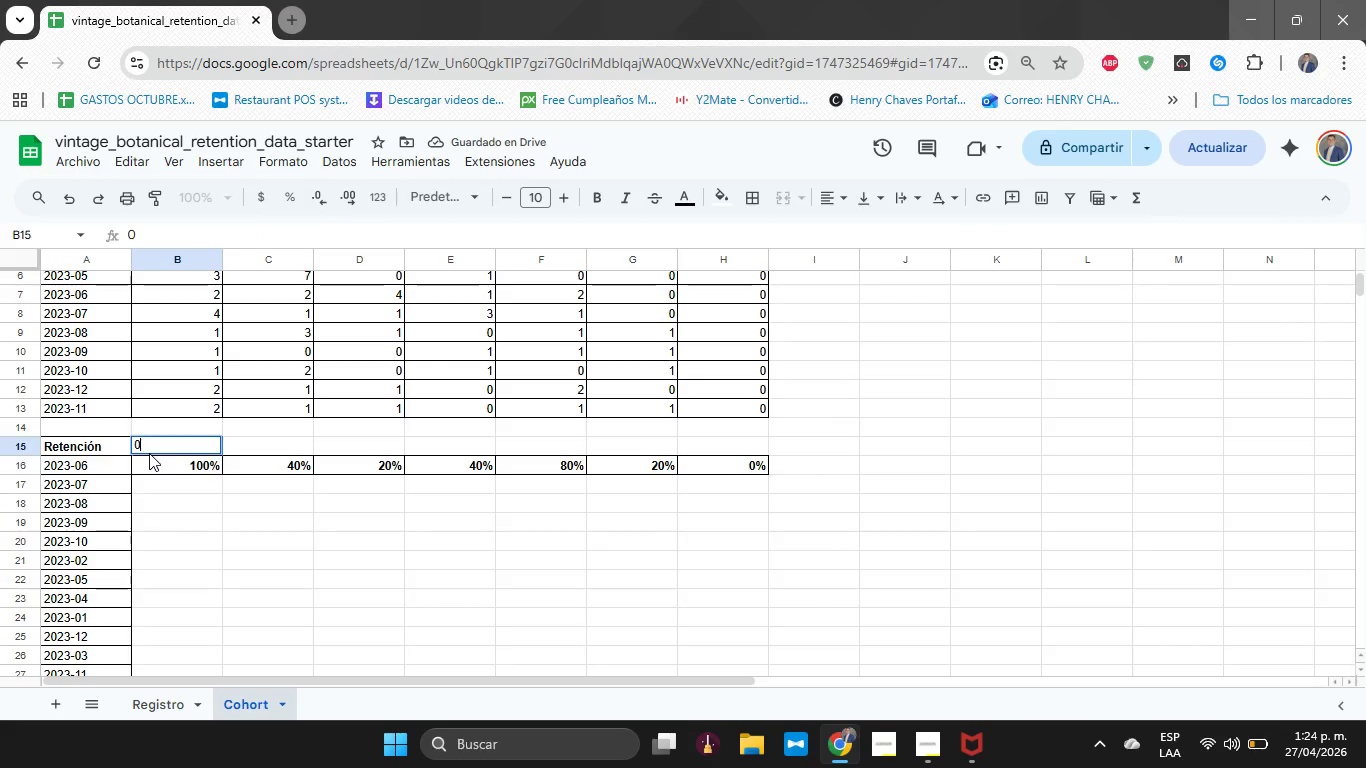 
key(Enter)
 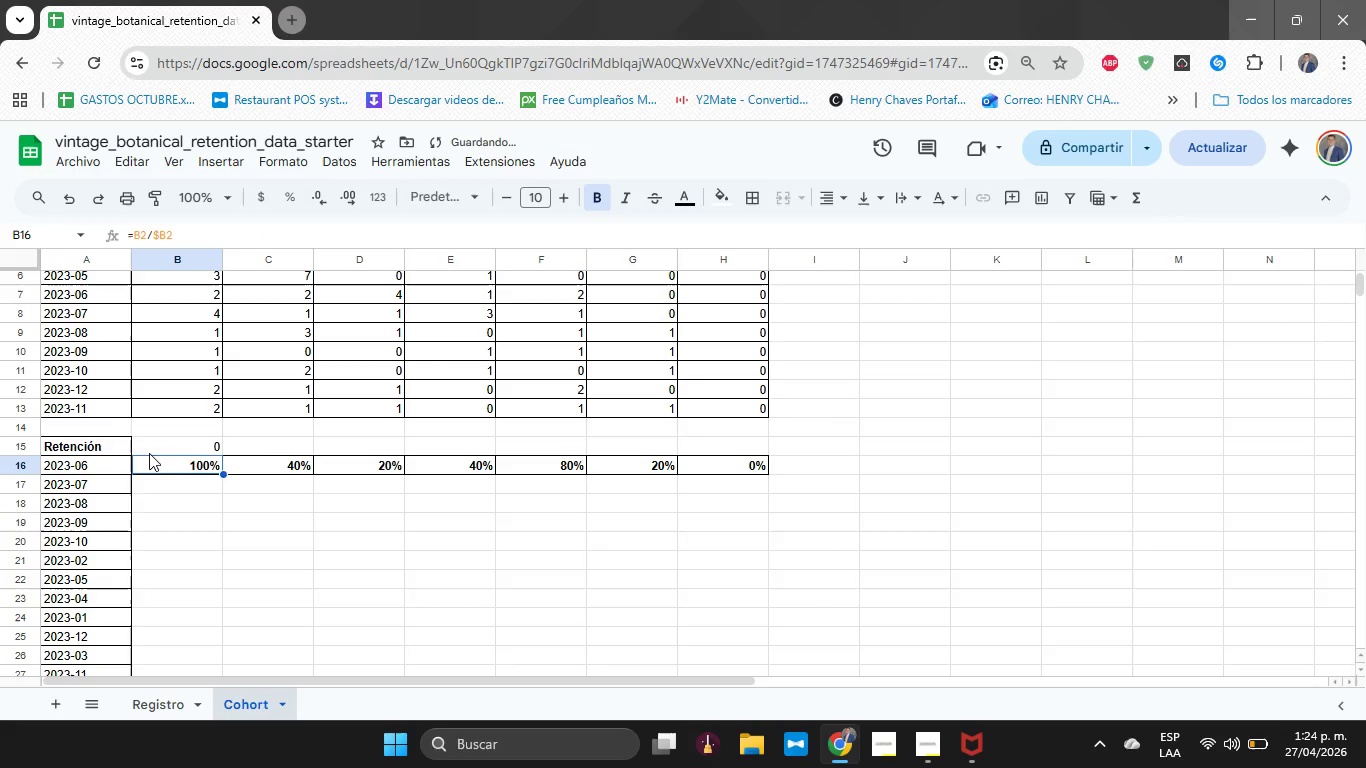 
key(Shift+ShiftRight)
 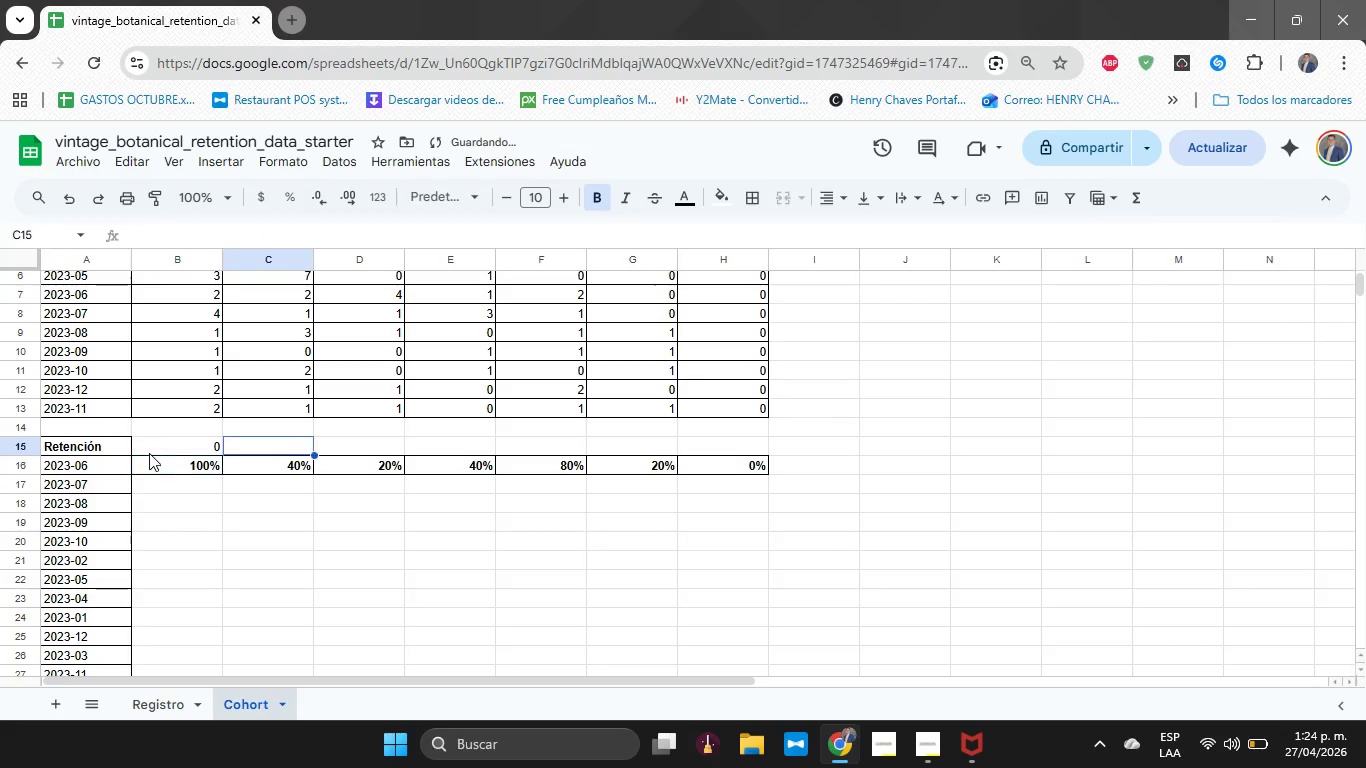 
key(ArrowUp)
 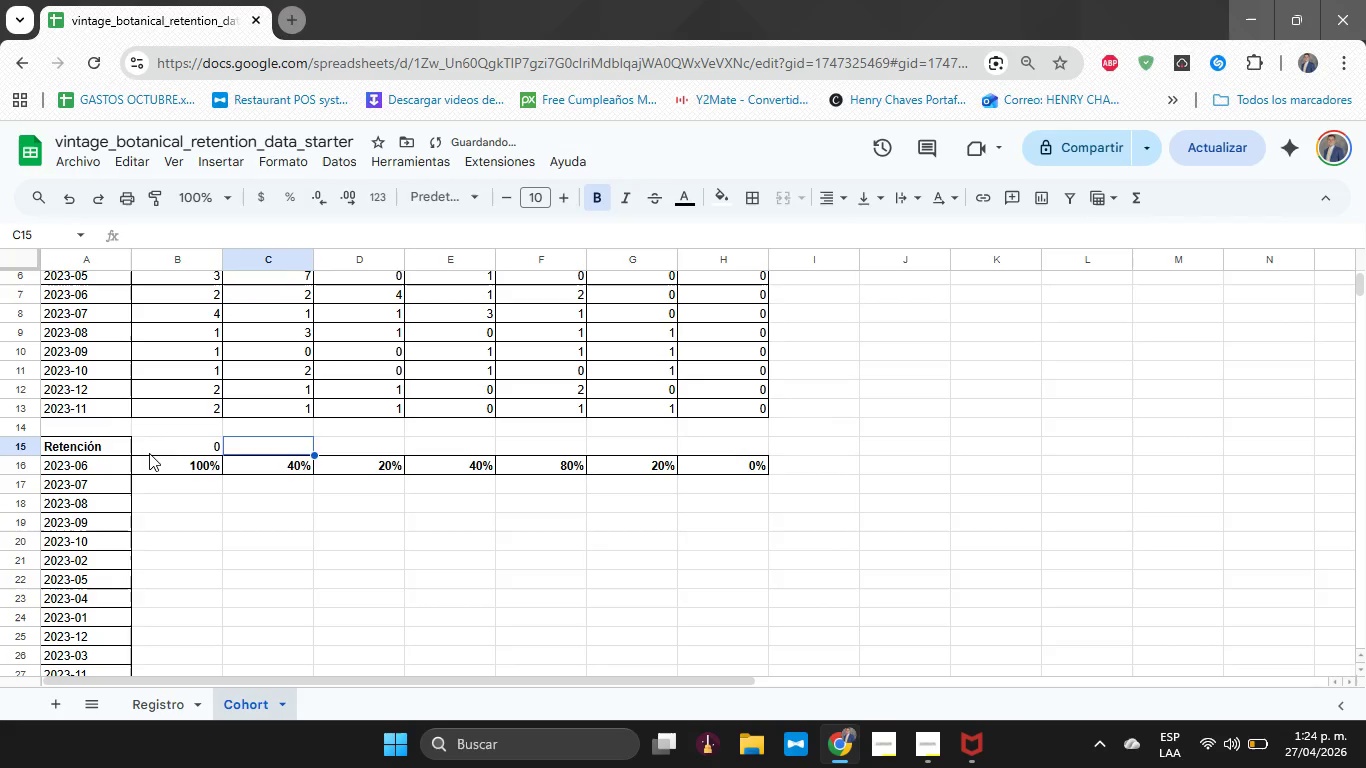 
key(ArrowRight)
 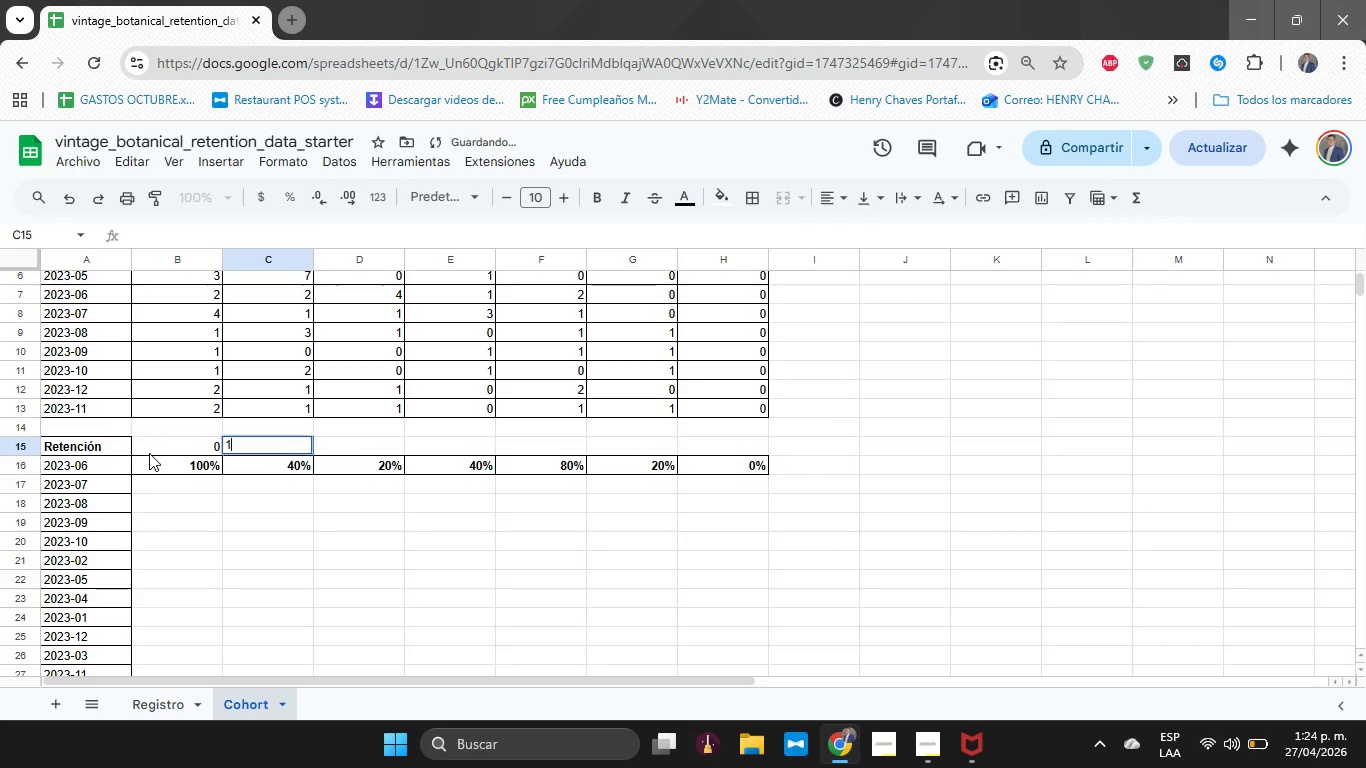 
key(1)
 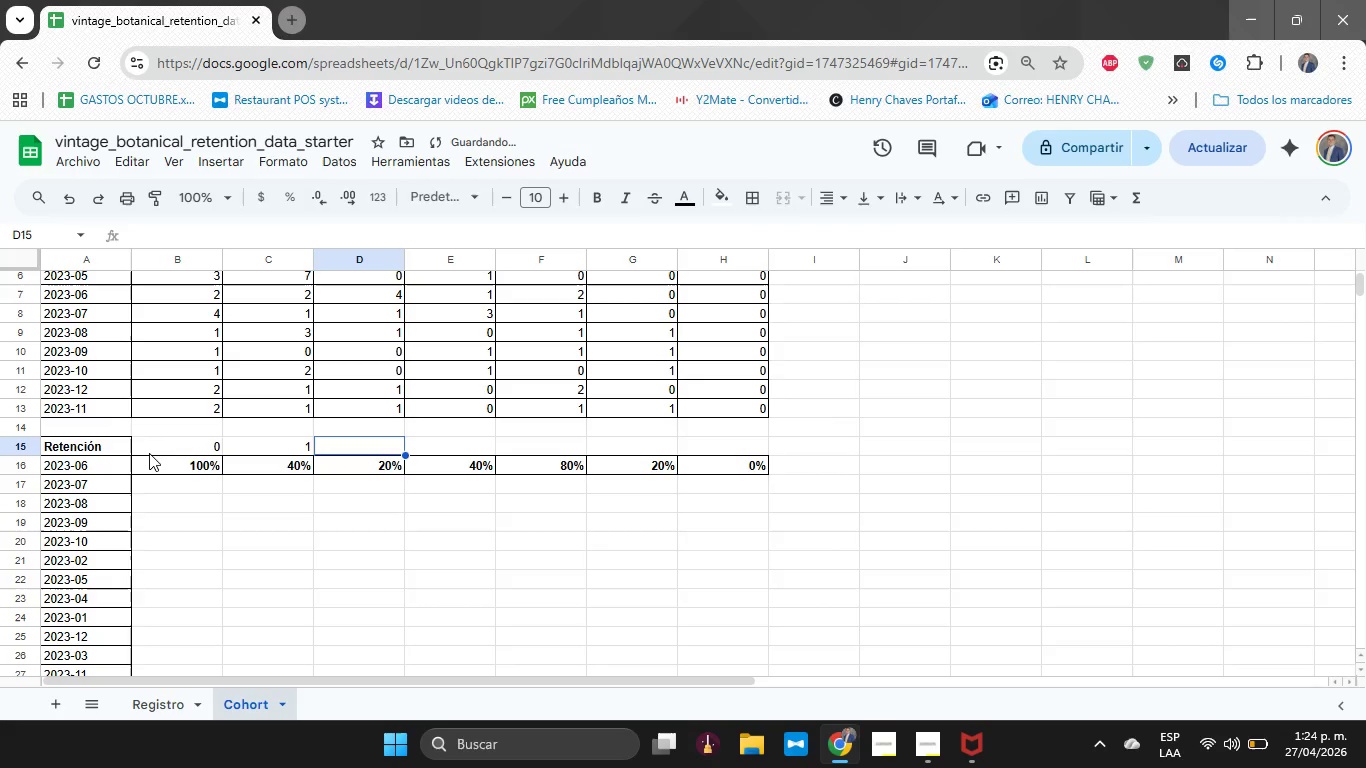 
key(Tab)
 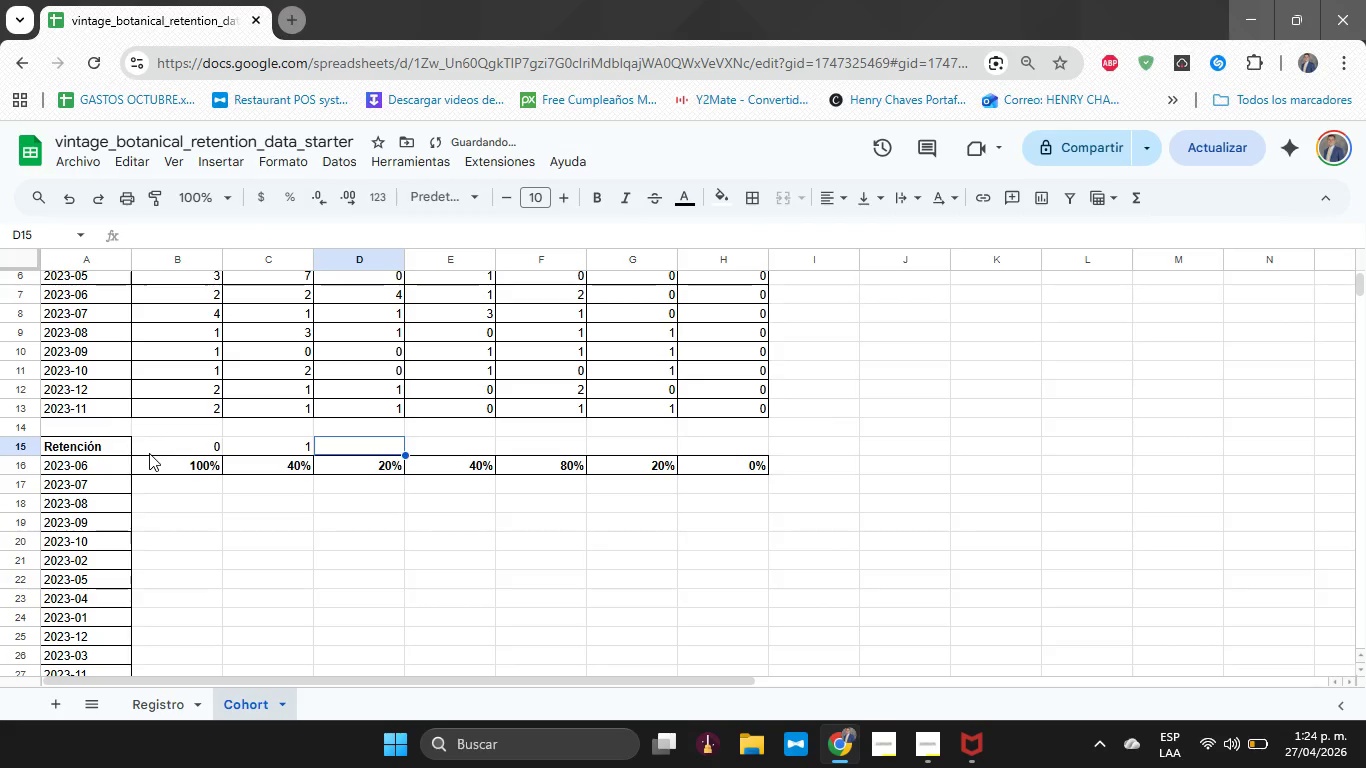 
key(2)
 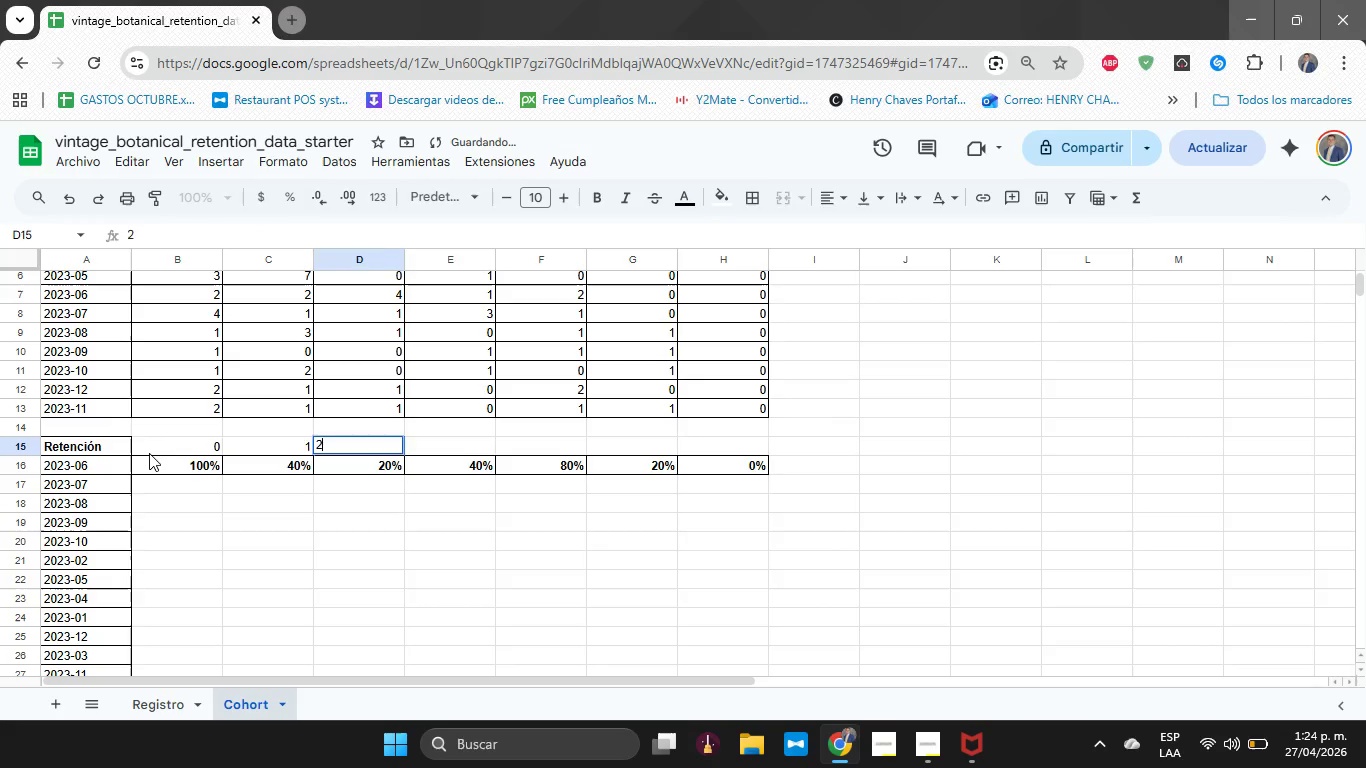 
key(Tab)
 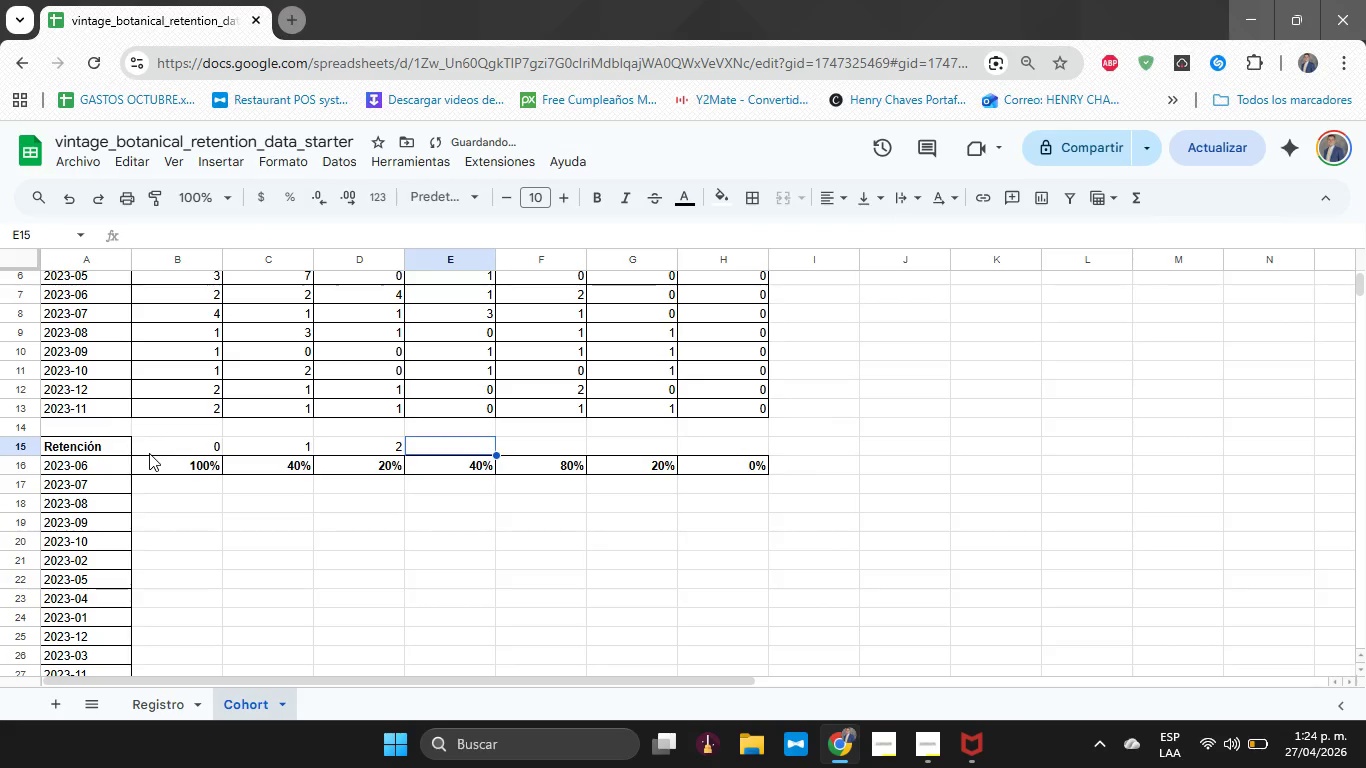 
key(3)
 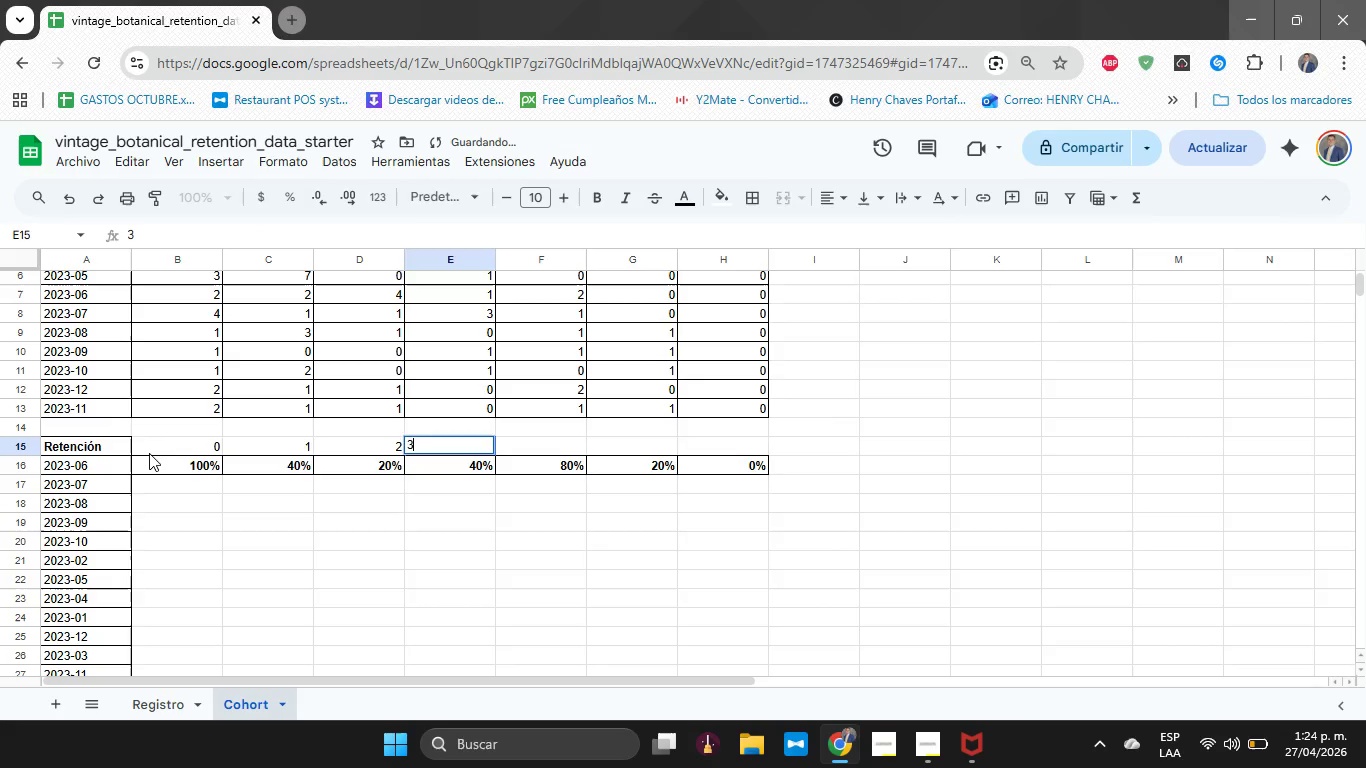 
key(Tab)
 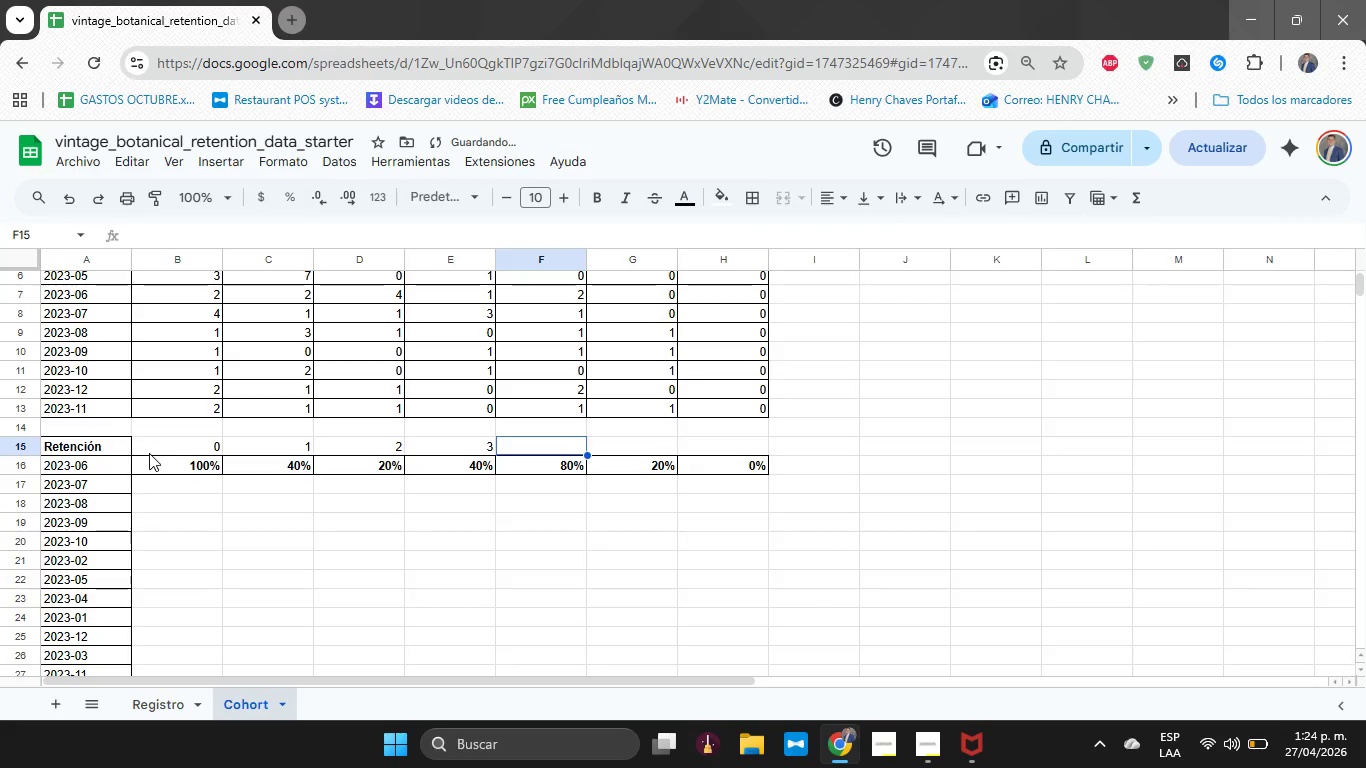 
key(4)
 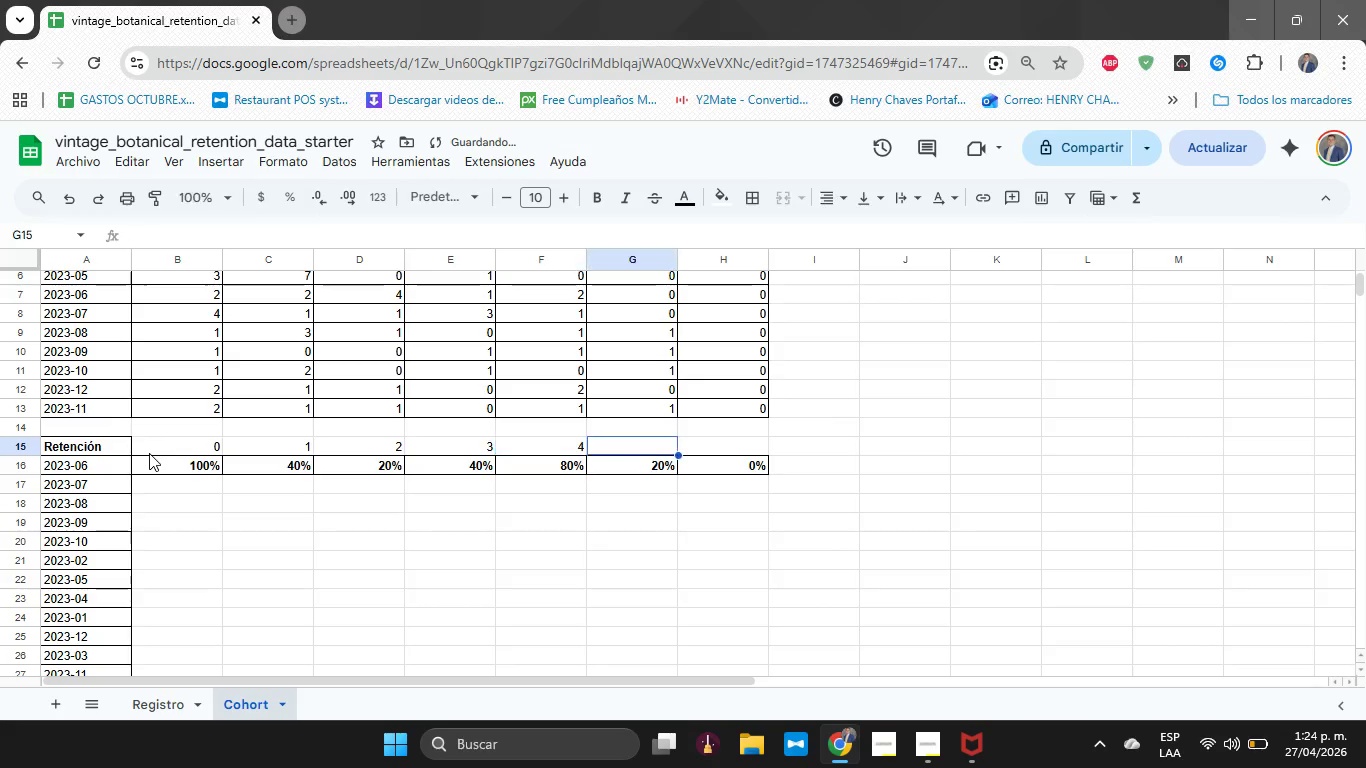 
key(Tab)
 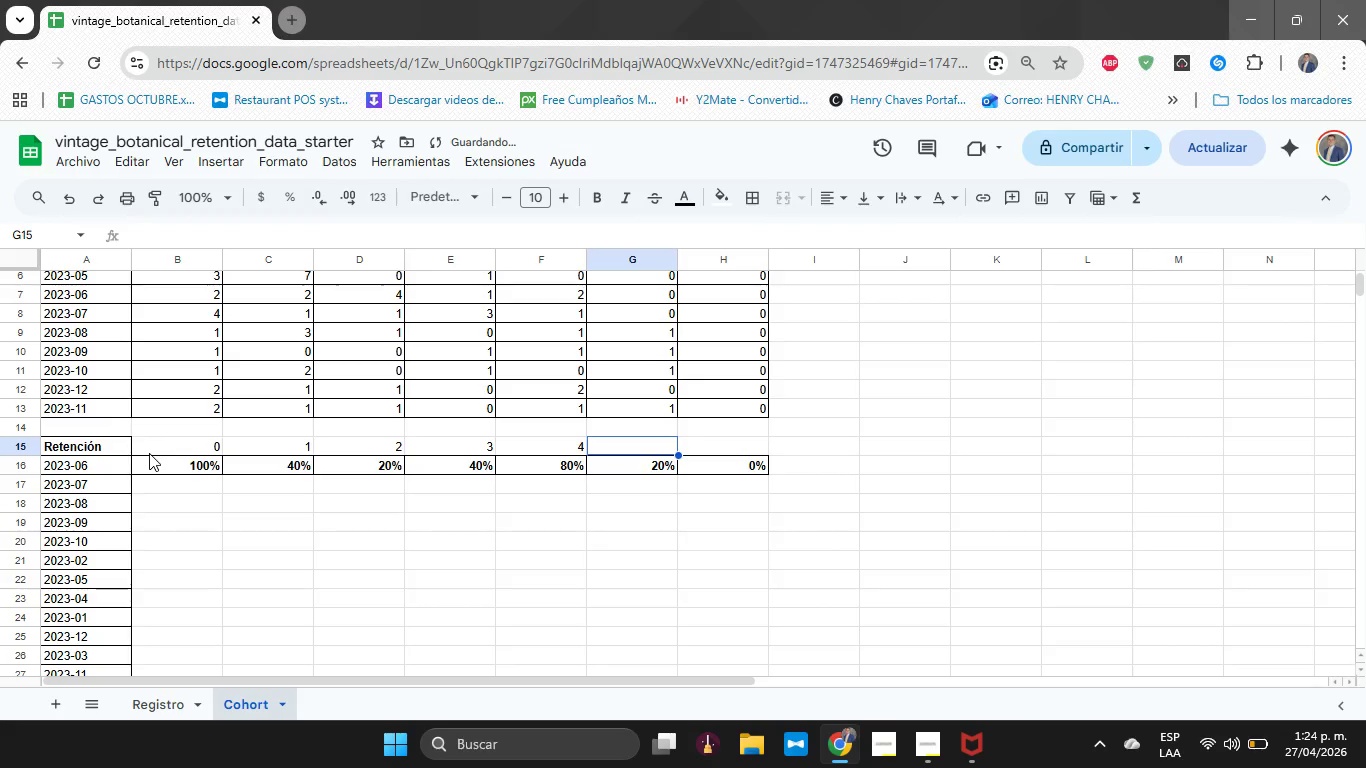 
key(5)
 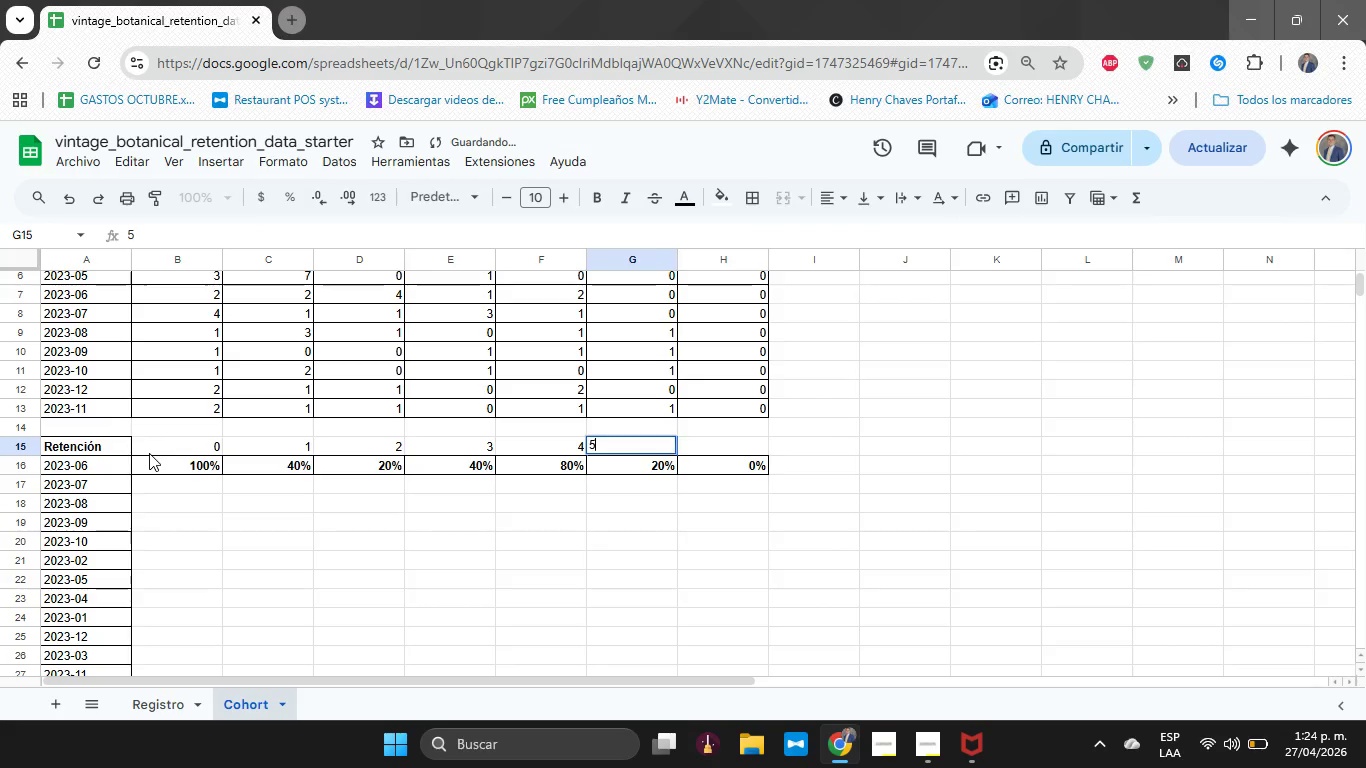 
key(Tab)
 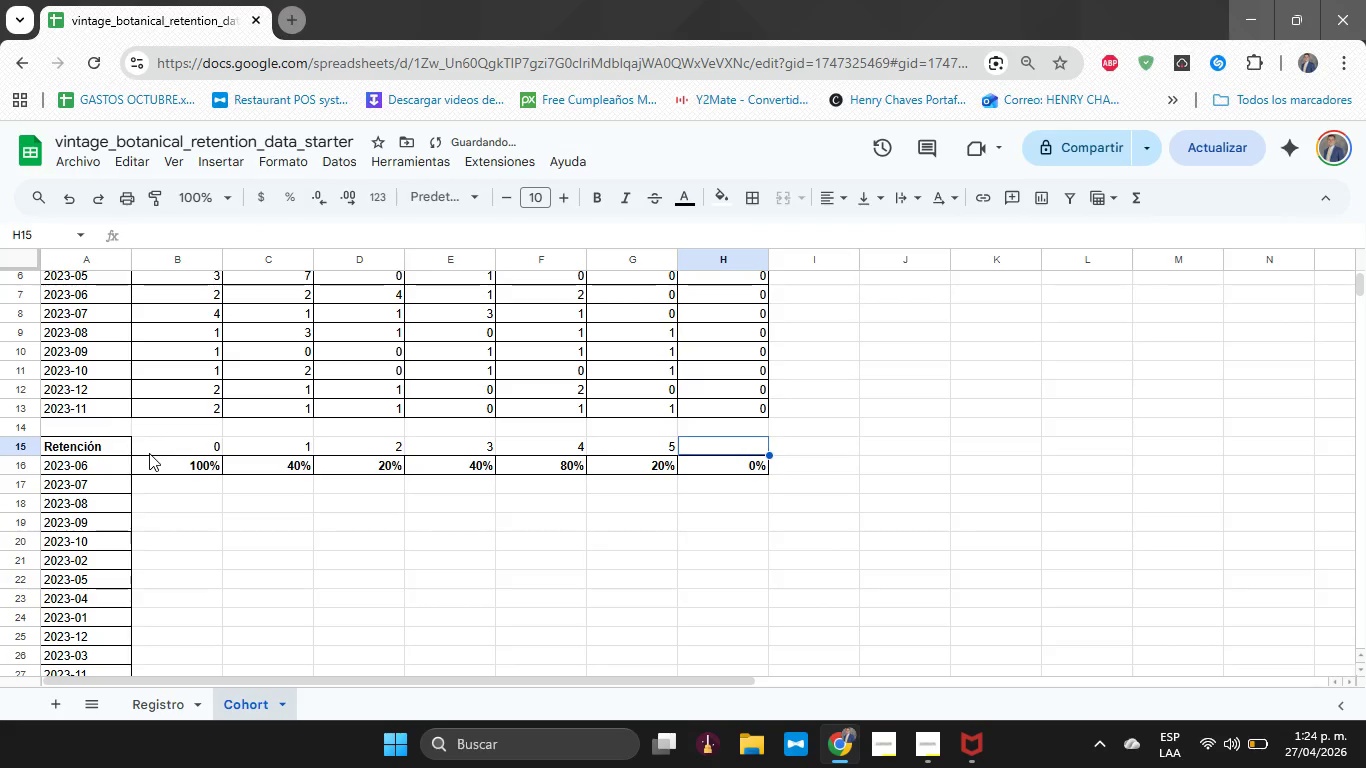 
key(6)
 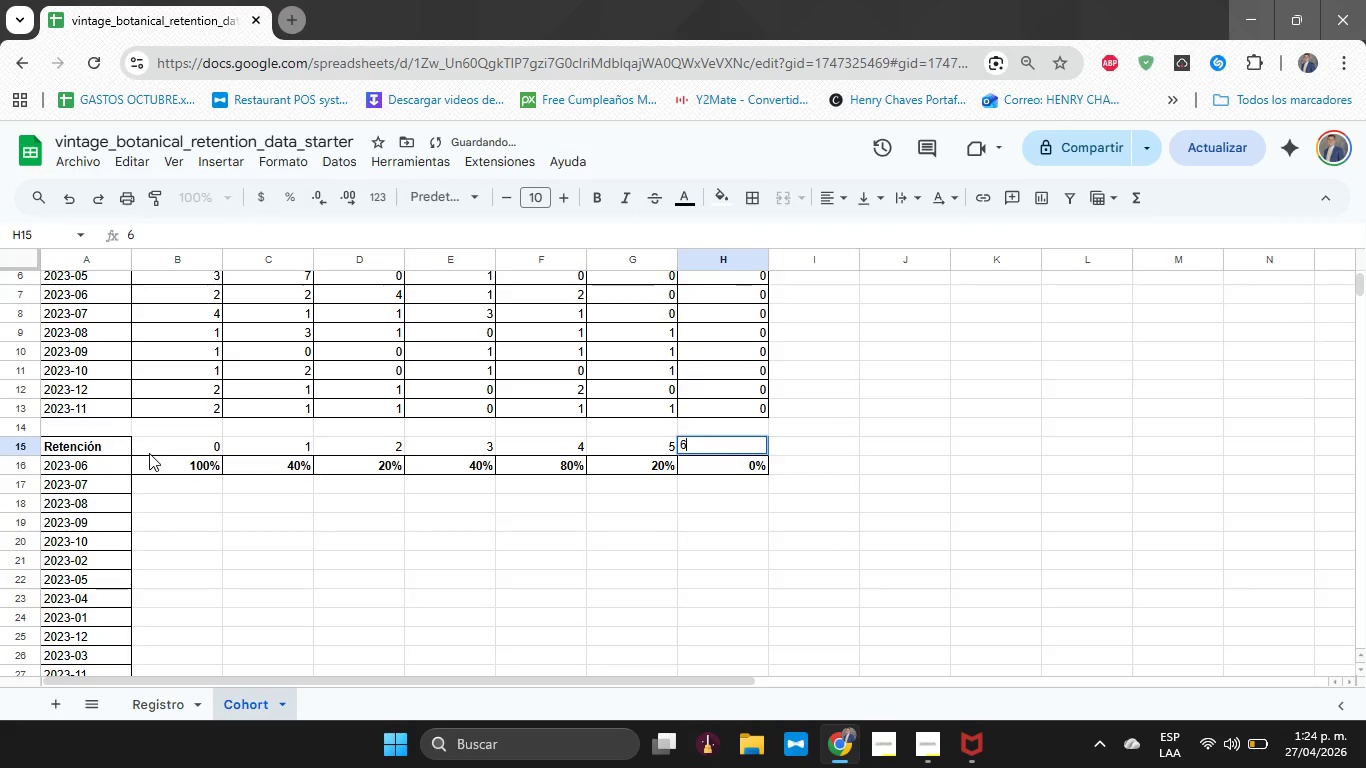 
key(Tab)
 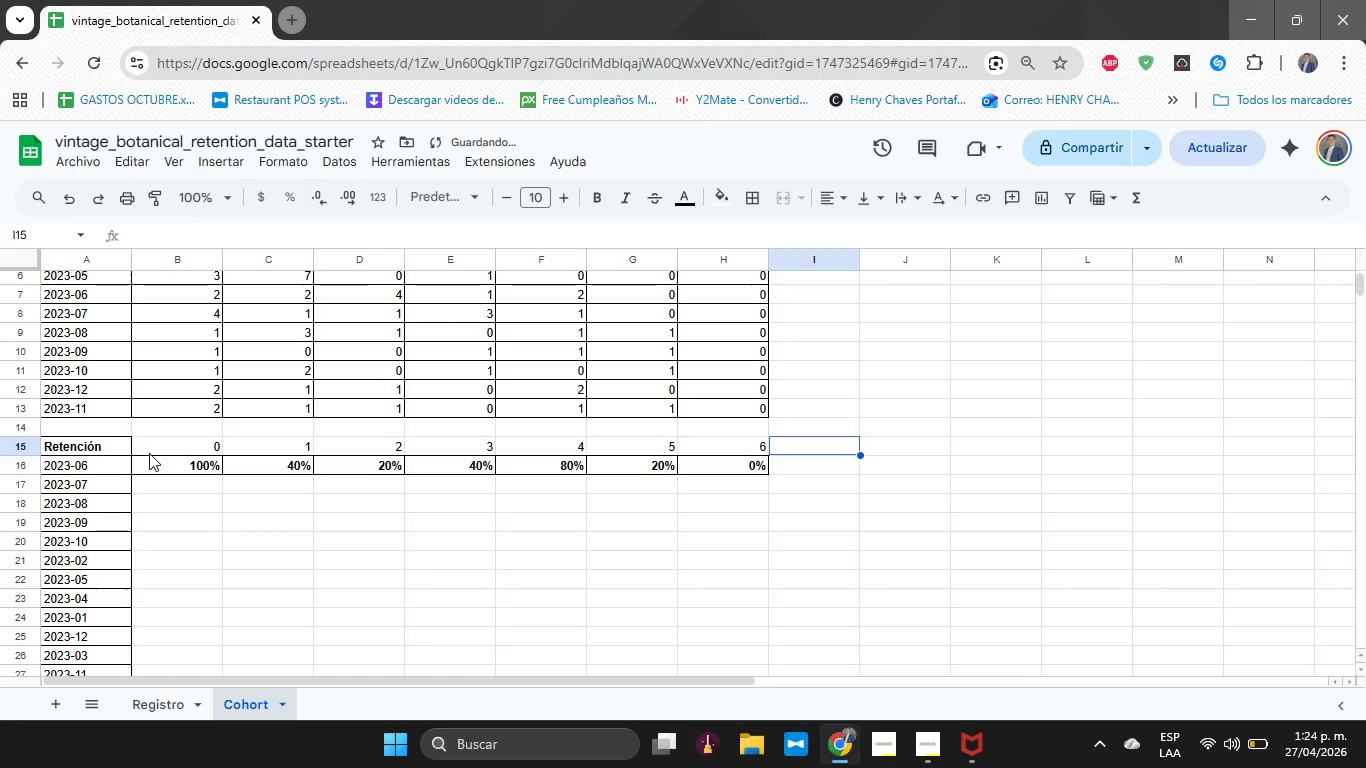 
key(ArrowLeft)
 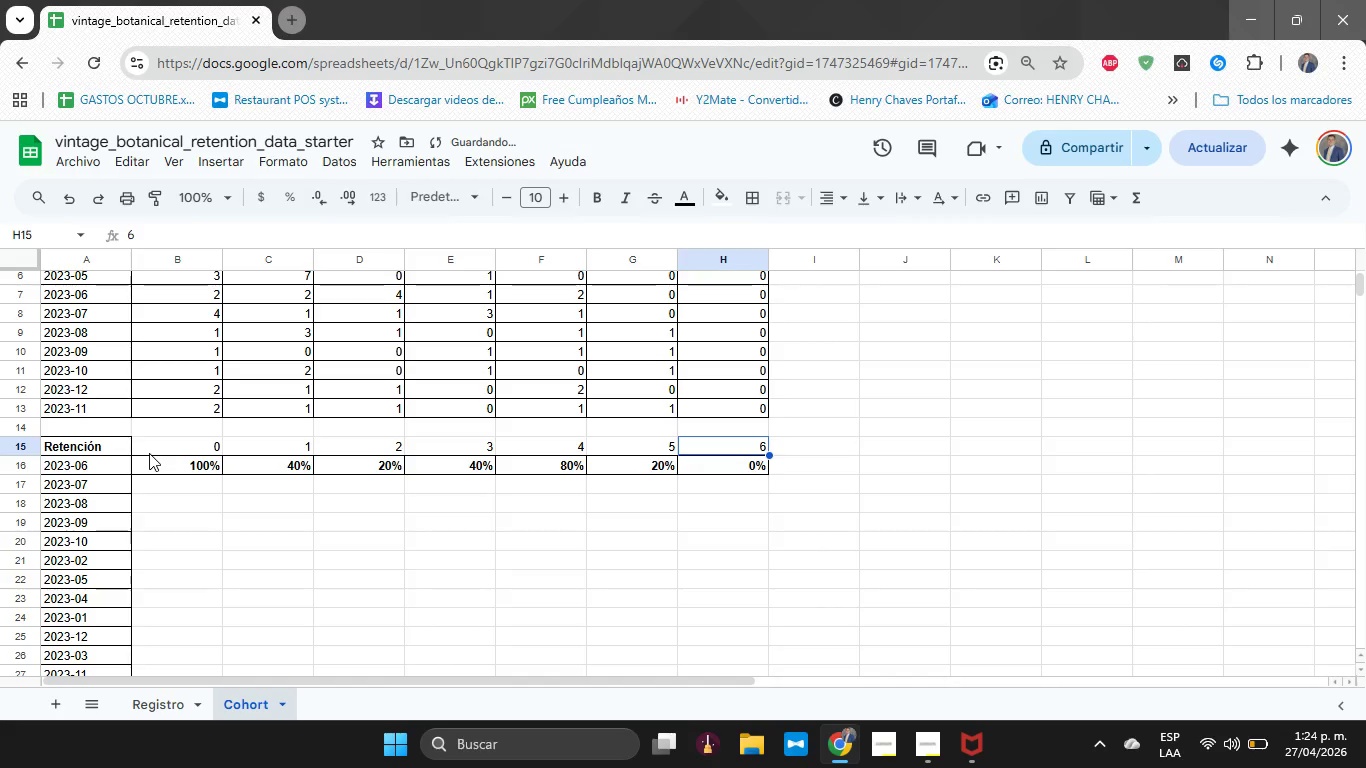 
hold_key(key=ArrowLeft, duration=0.69)
 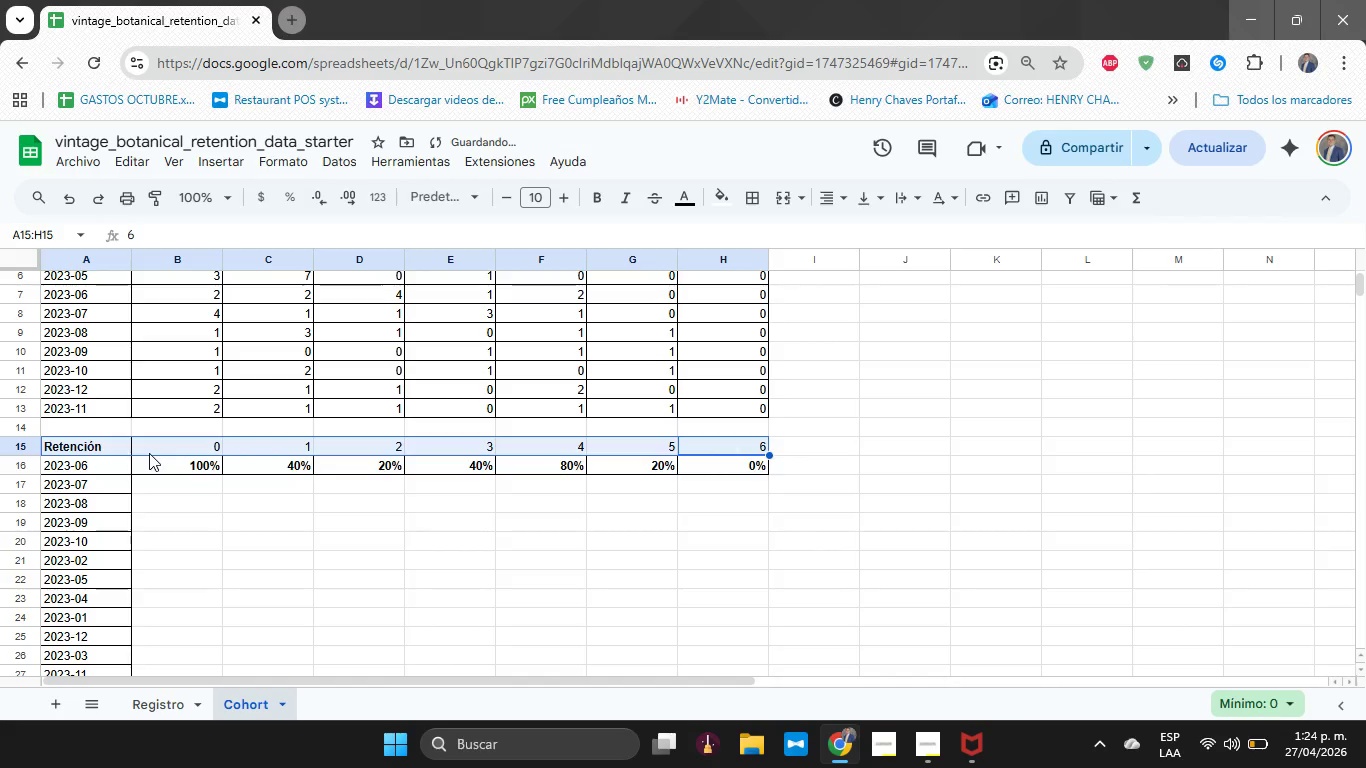 
key(Shift+ArrowDown)
 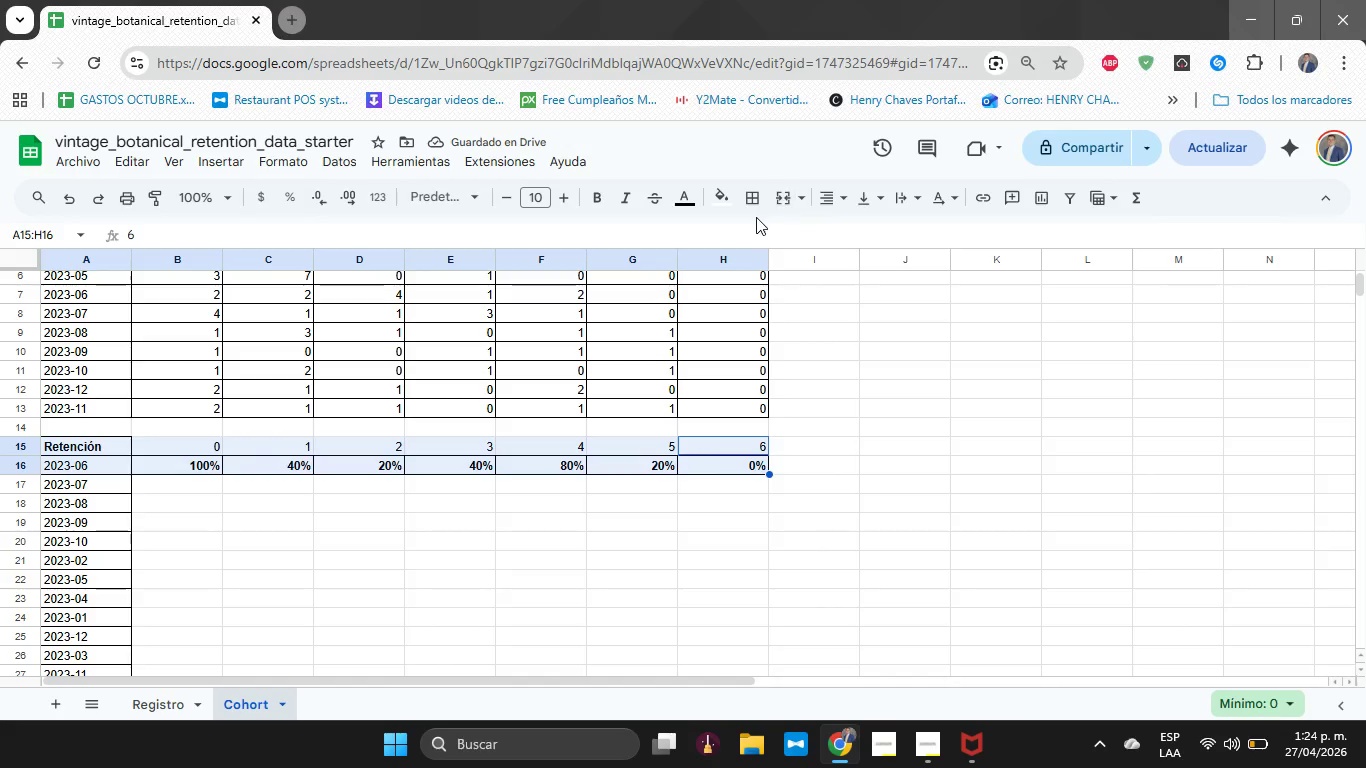 
double_click([757, 212])
 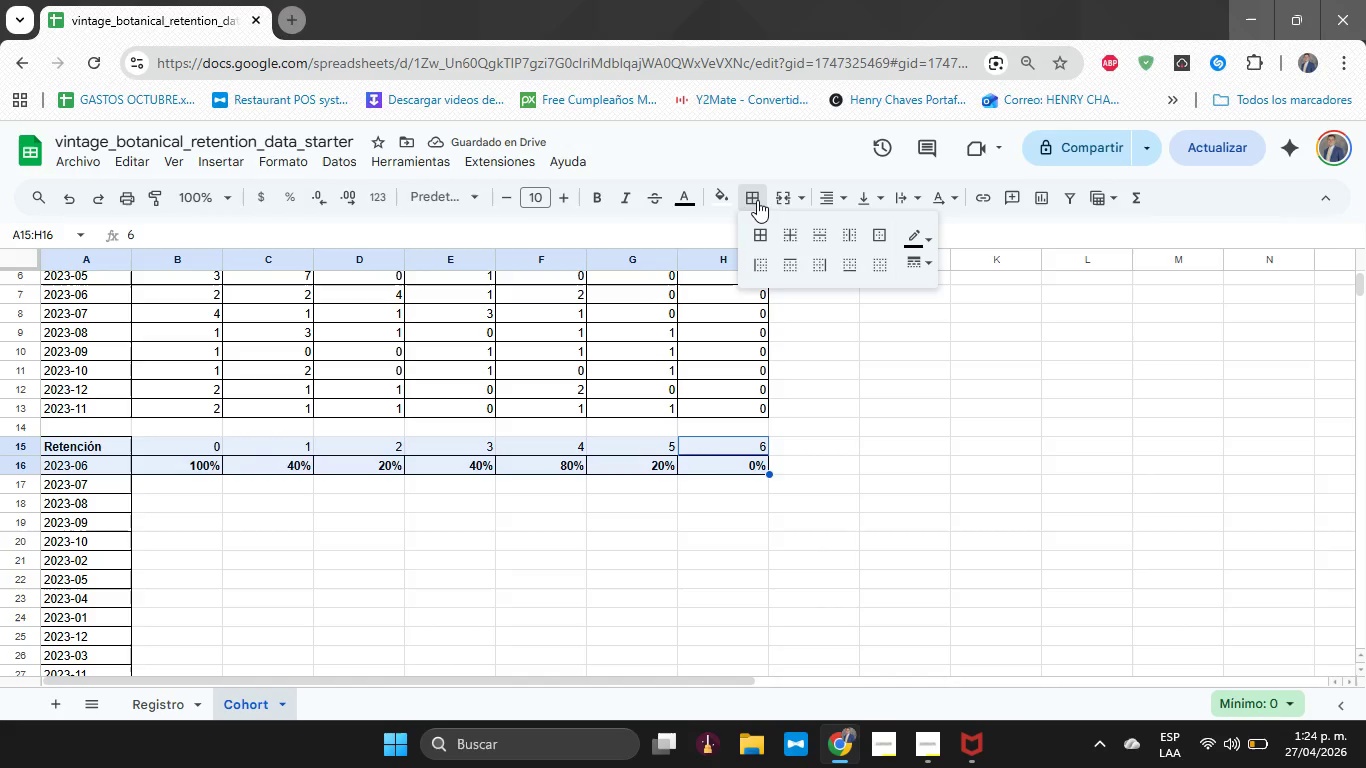 
triple_click([757, 200])
 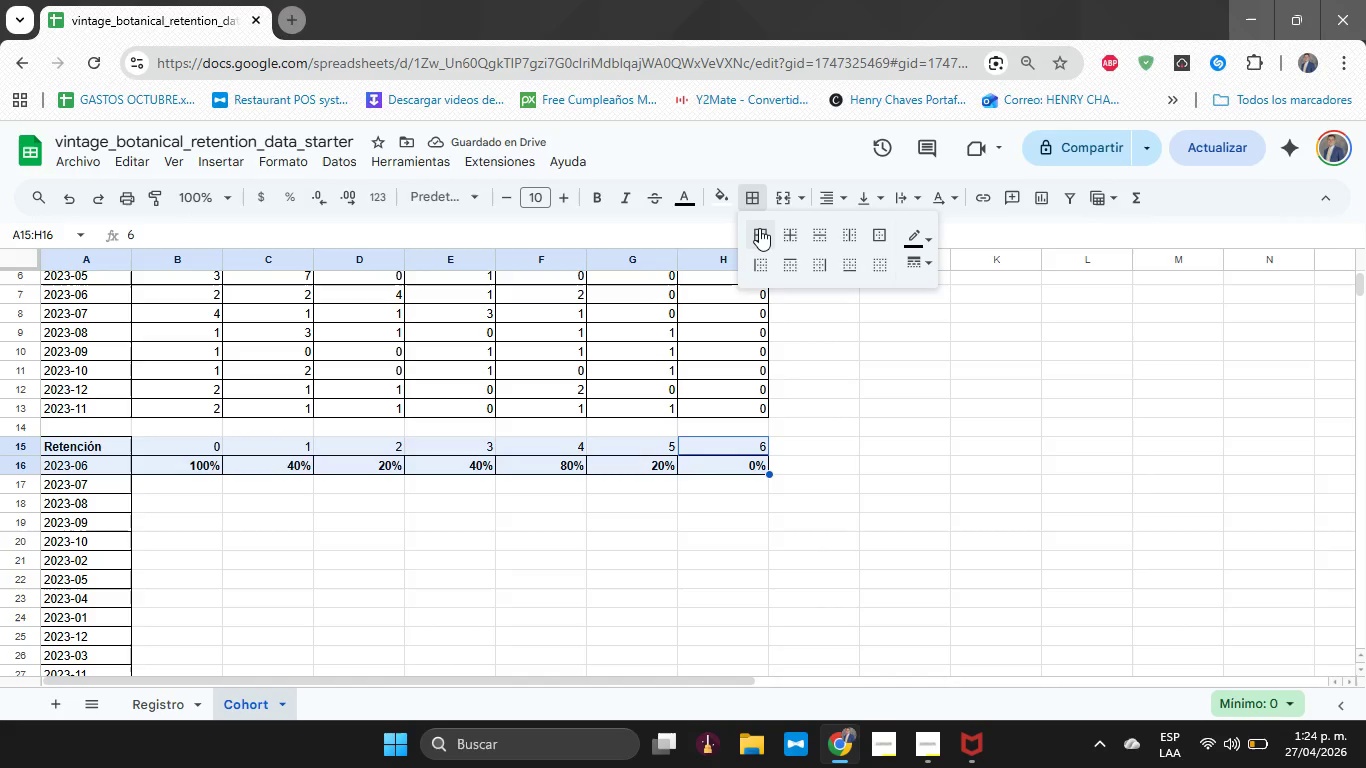 
triple_click([759, 228])
 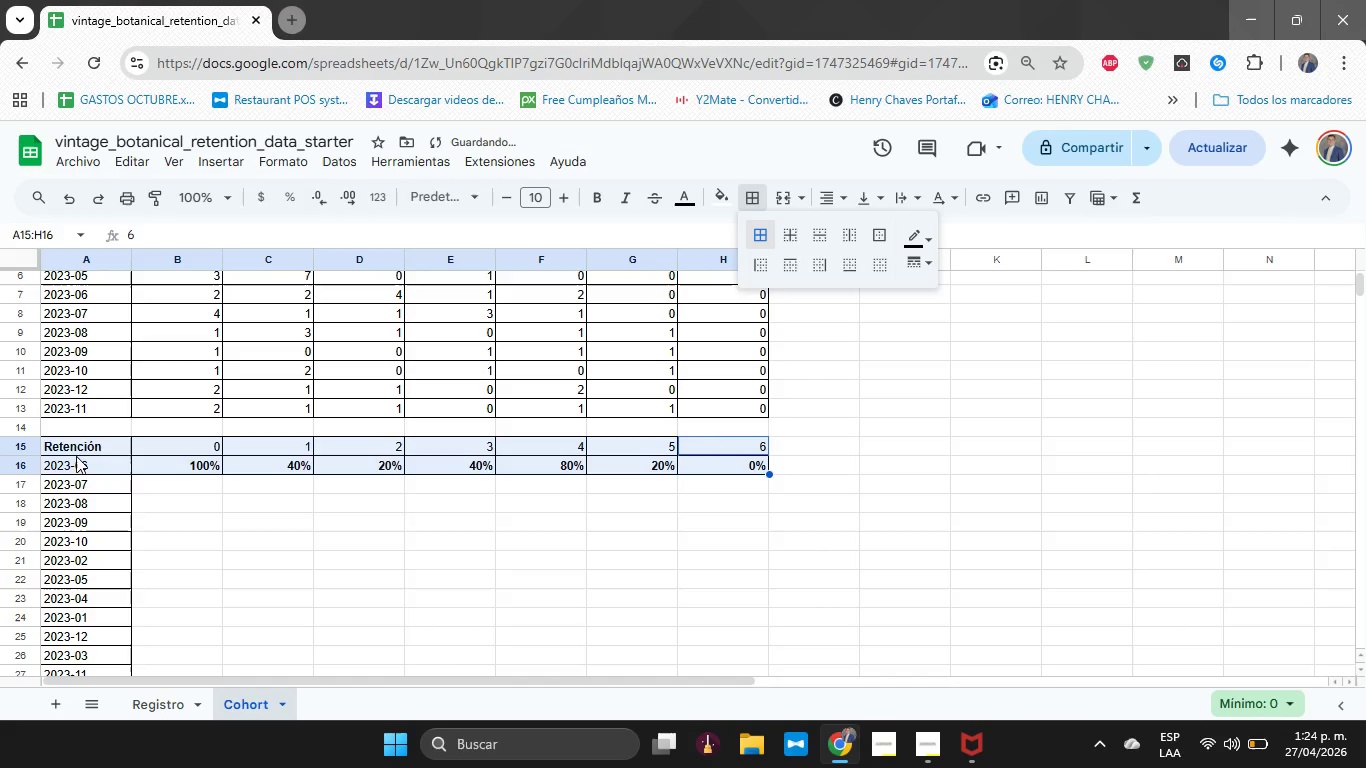 
left_click([81, 453])
 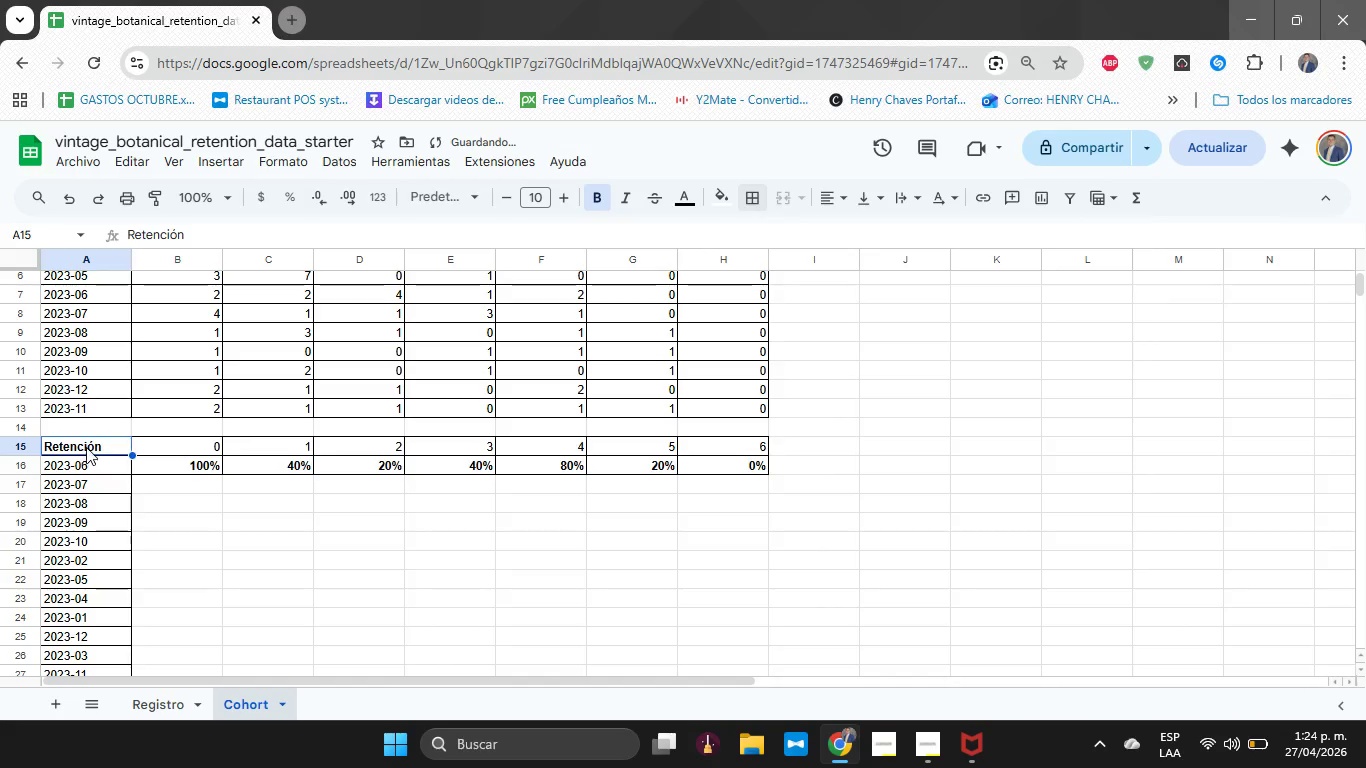 
left_click_drag(start_coordinate=[86, 447], to_coordinate=[727, 454])
 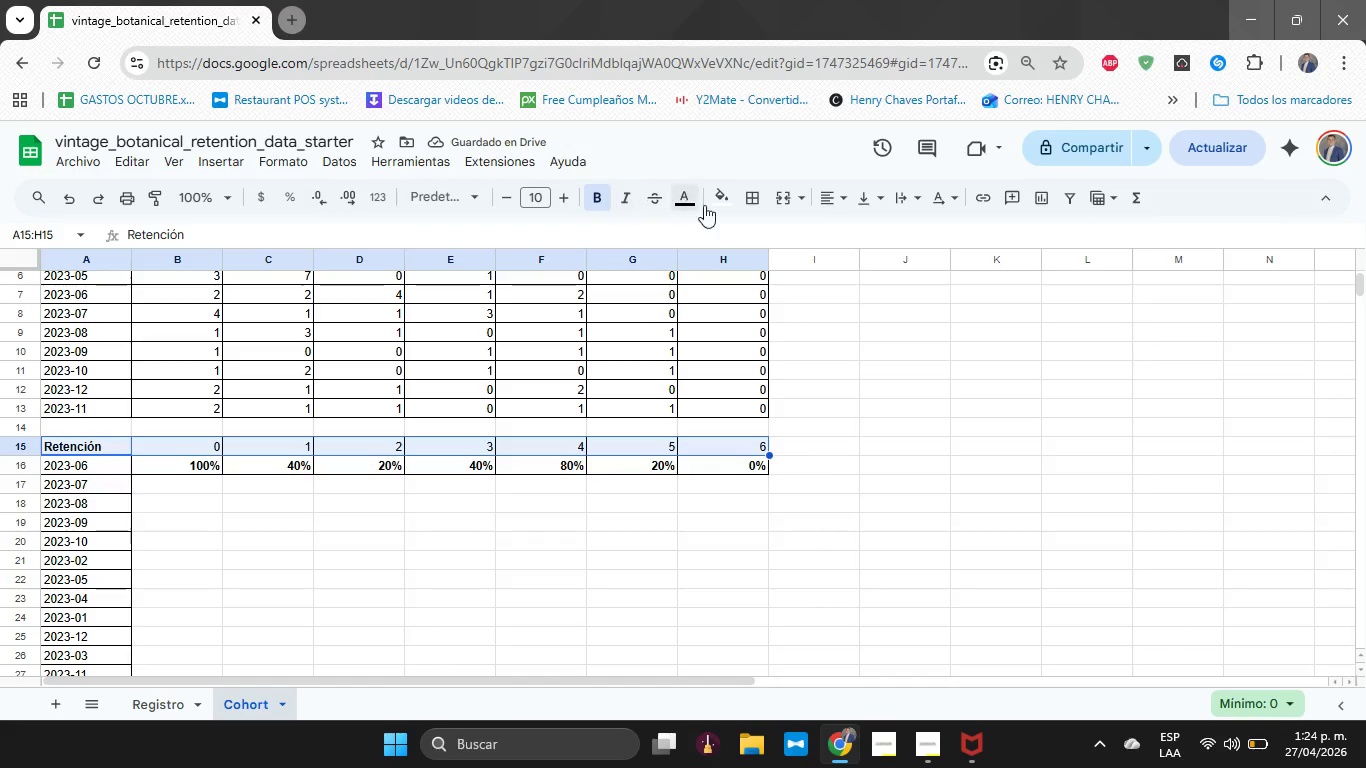 
left_click([725, 201])
 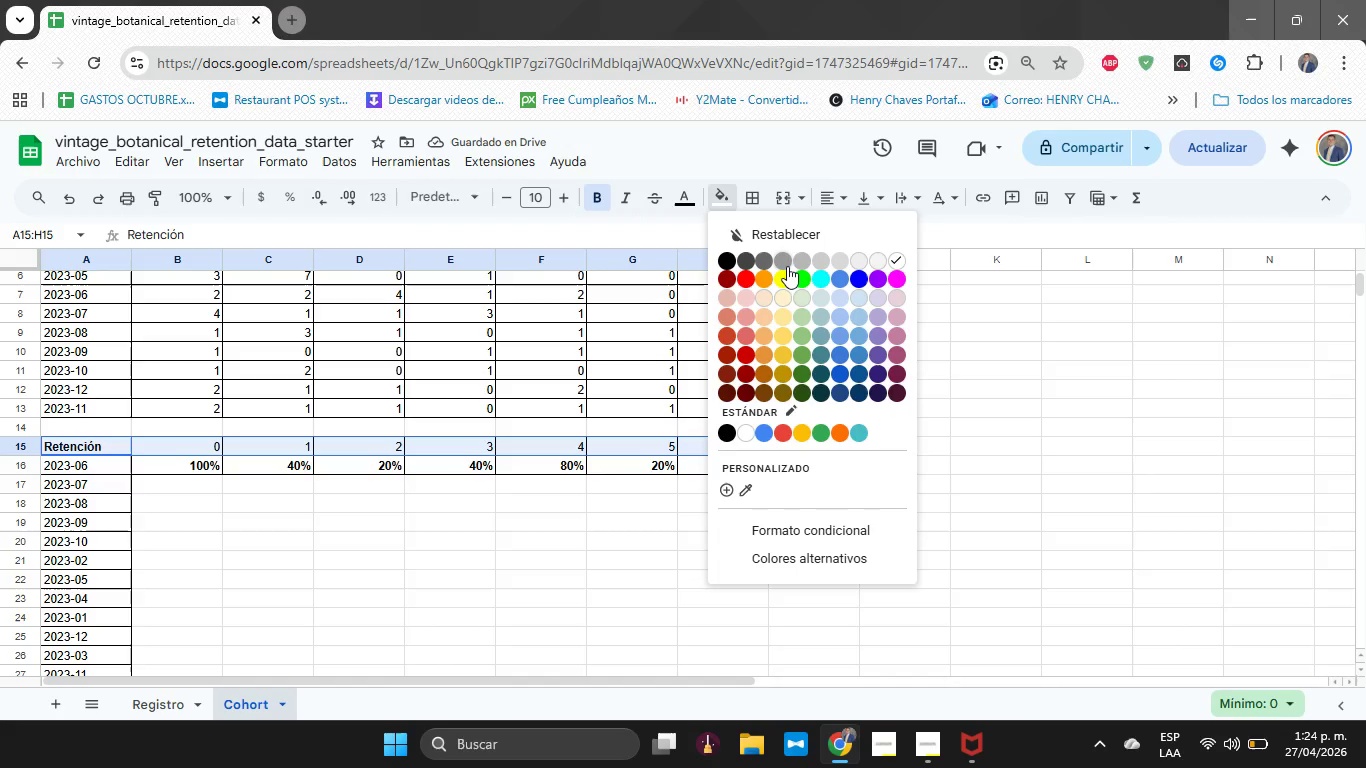 
left_click([779, 281])
 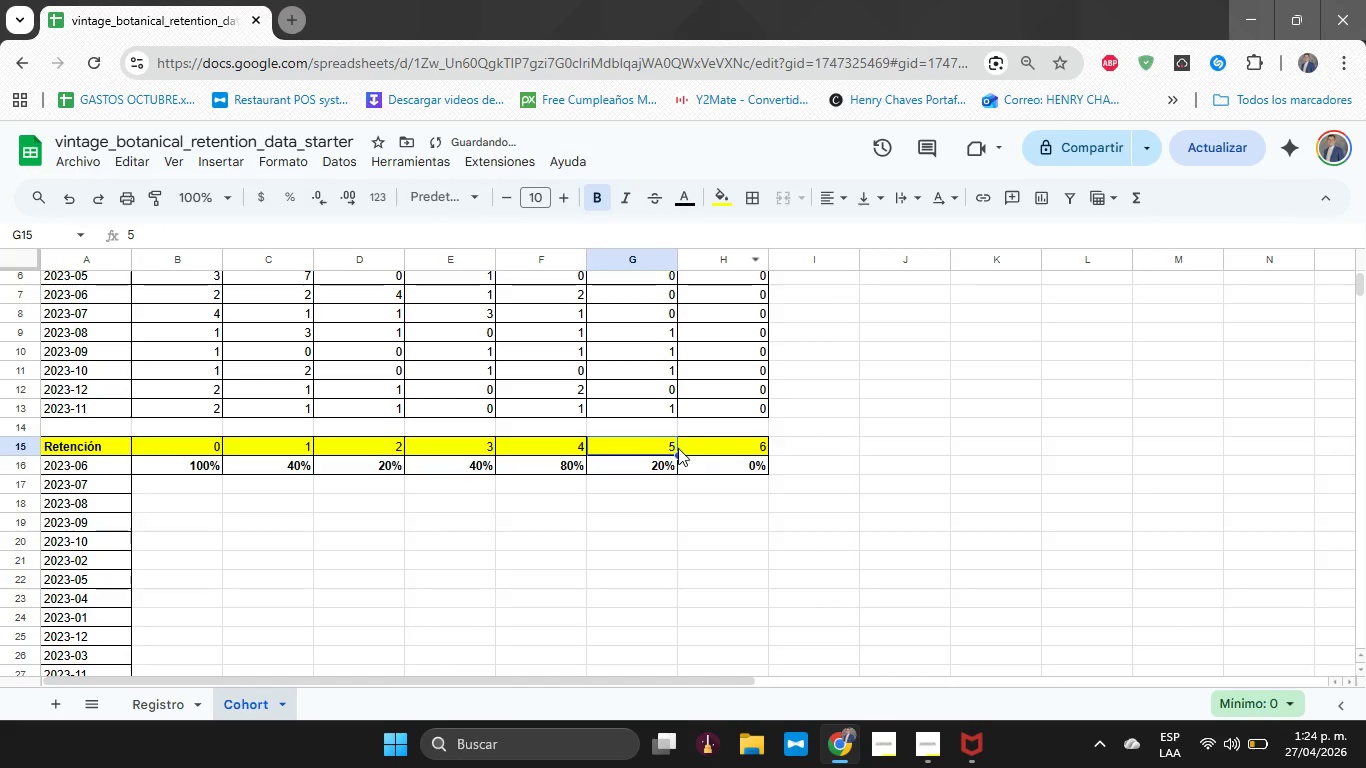 
scroll: coordinate [239, 448], scroll_direction: down, amount: 1.0
 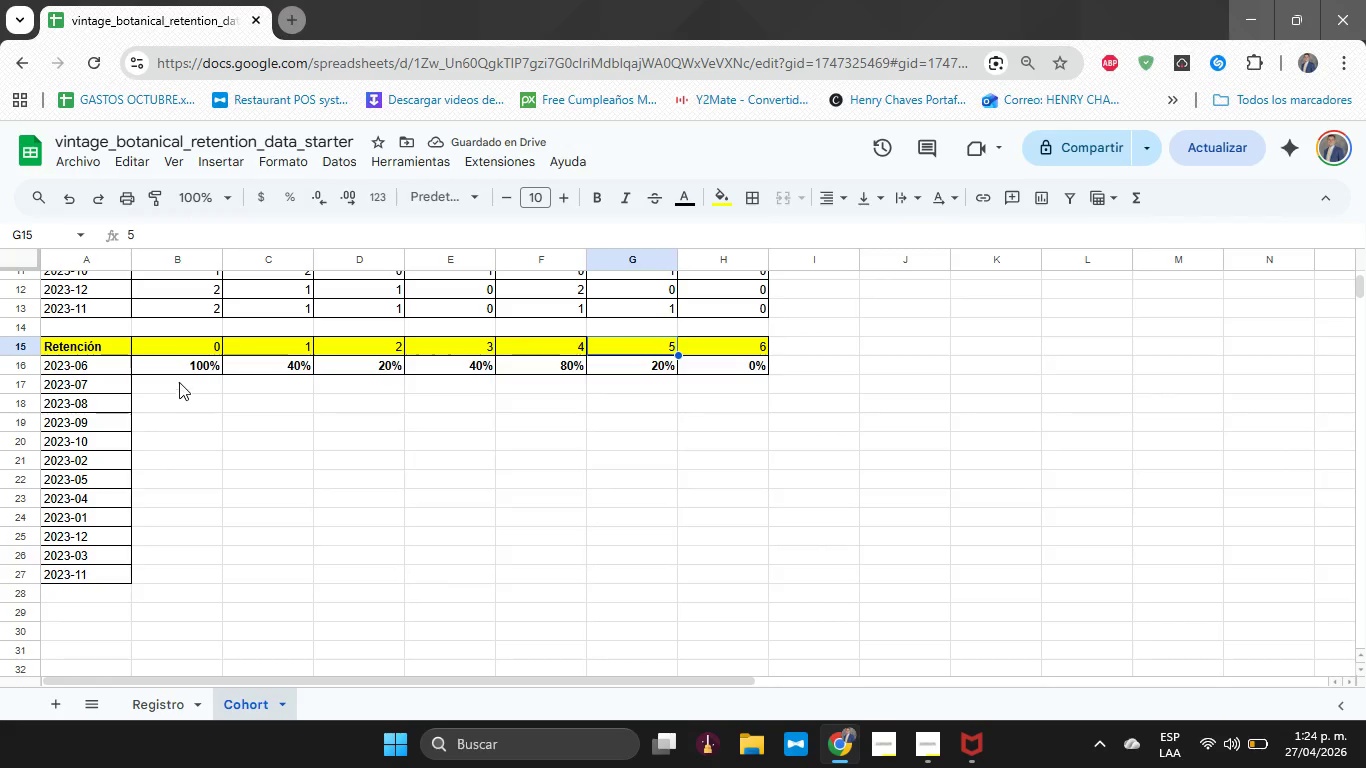 
left_click([181, 369])
 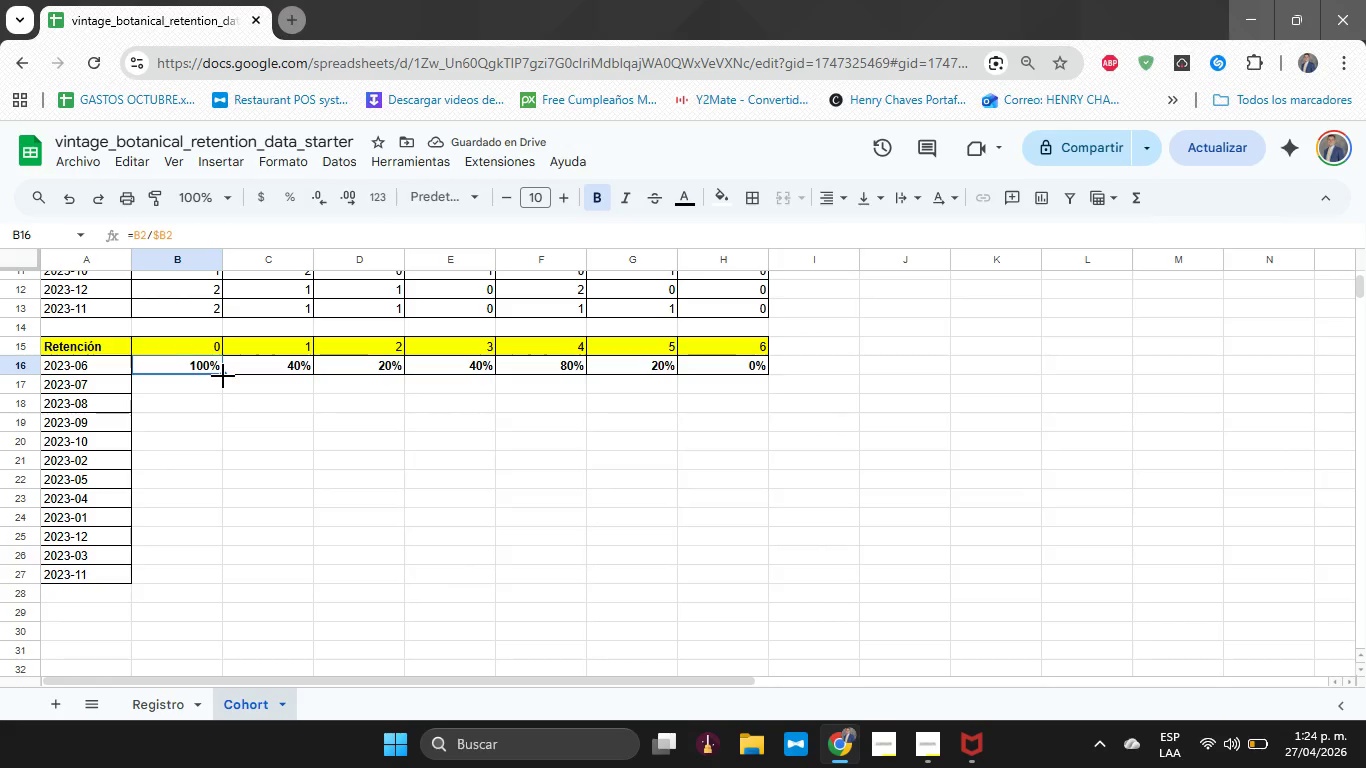 
left_click_drag(start_coordinate=[223, 376], to_coordinate=[244, 571])
 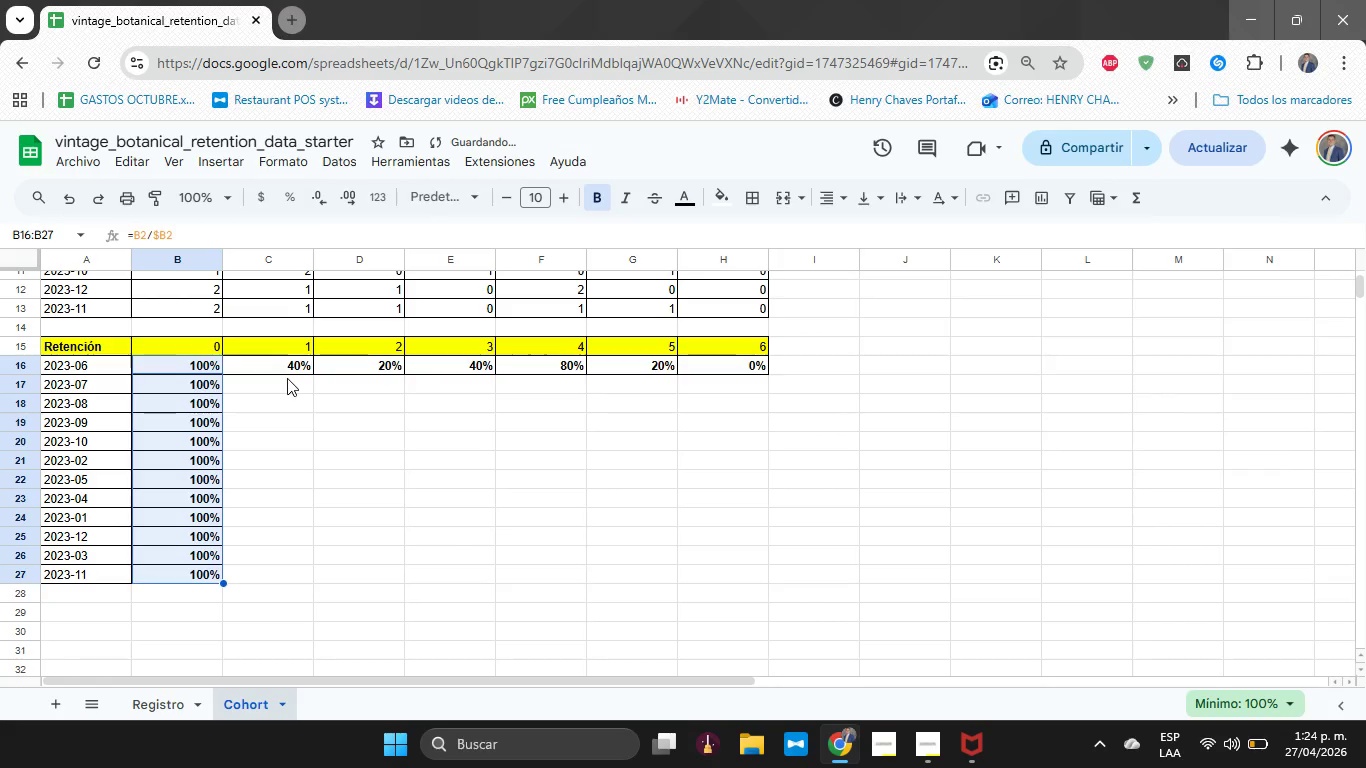 
left_click([285, 361])
 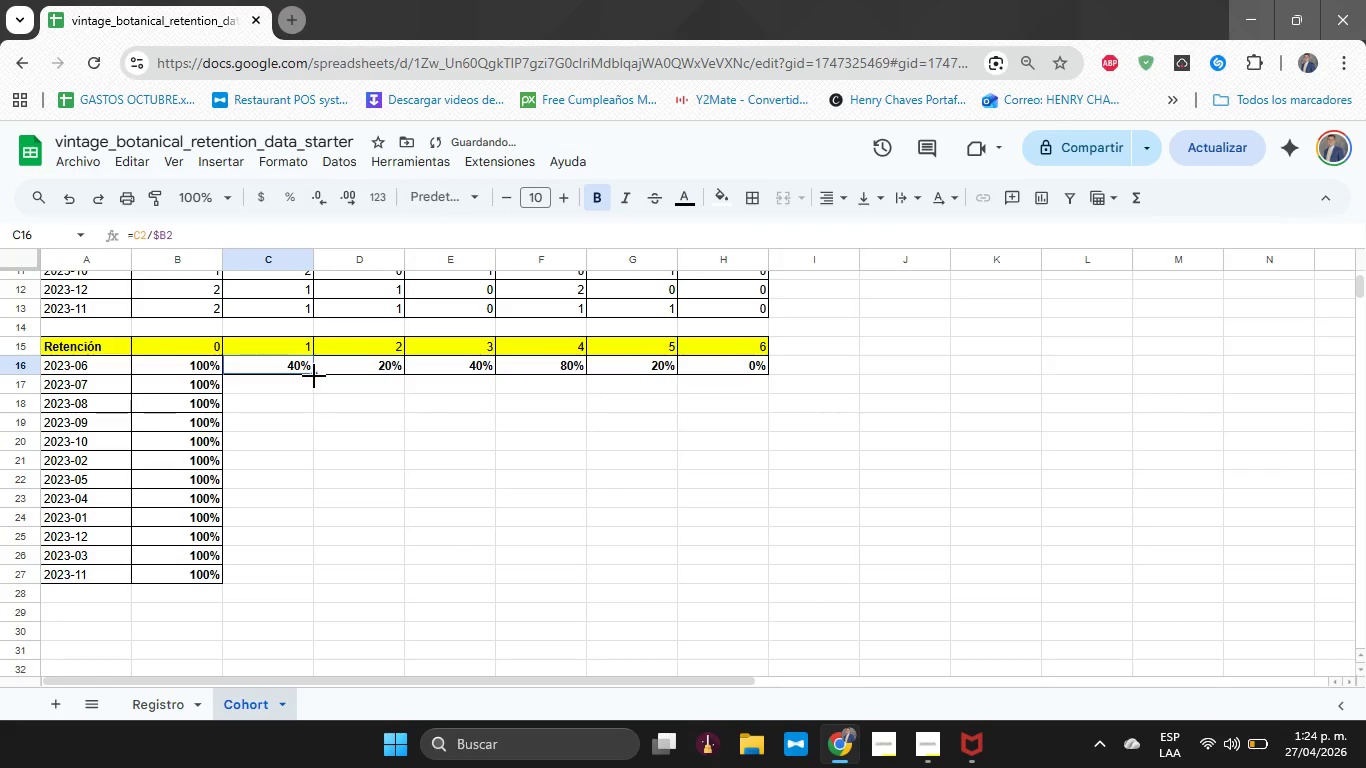 
left_click_drag(start_coordinate=[314, 376], to_coordinate=[324, 576])
 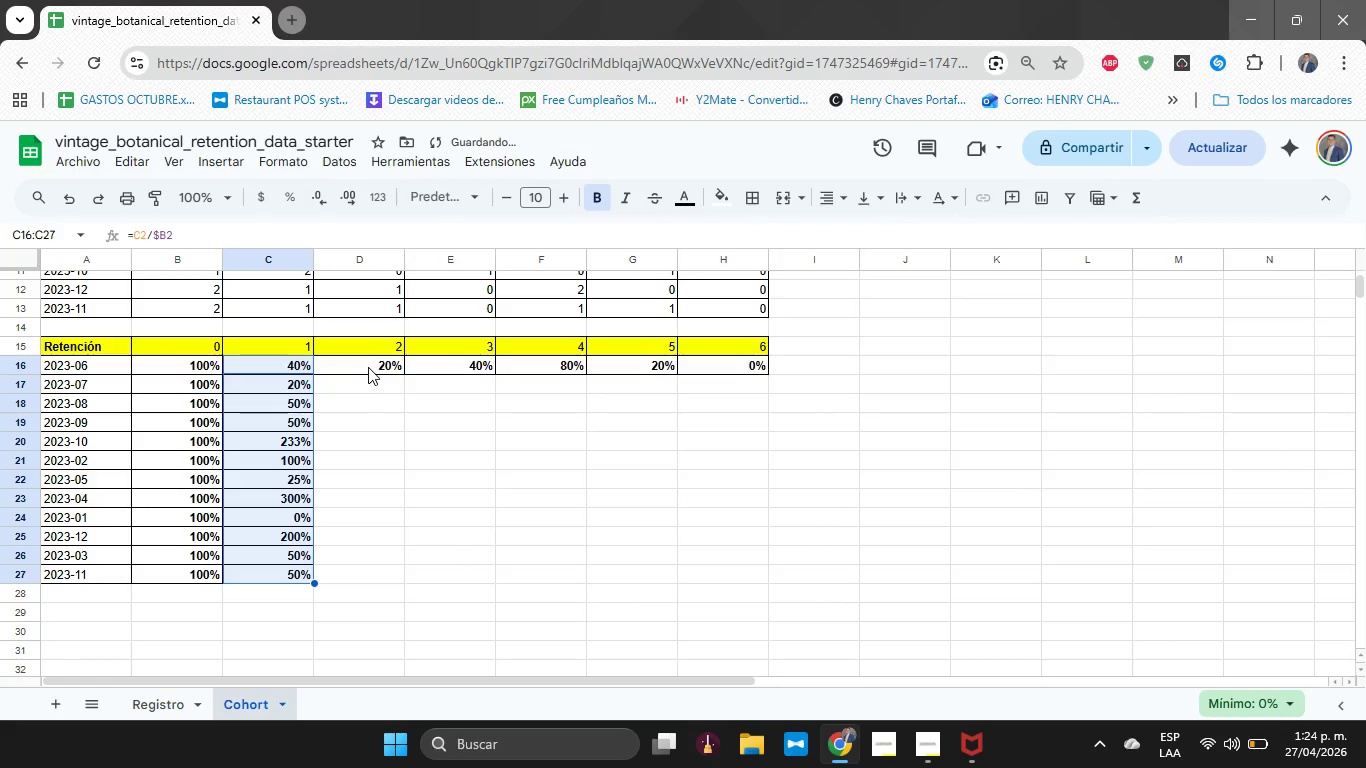 
left_click([368, 366])
 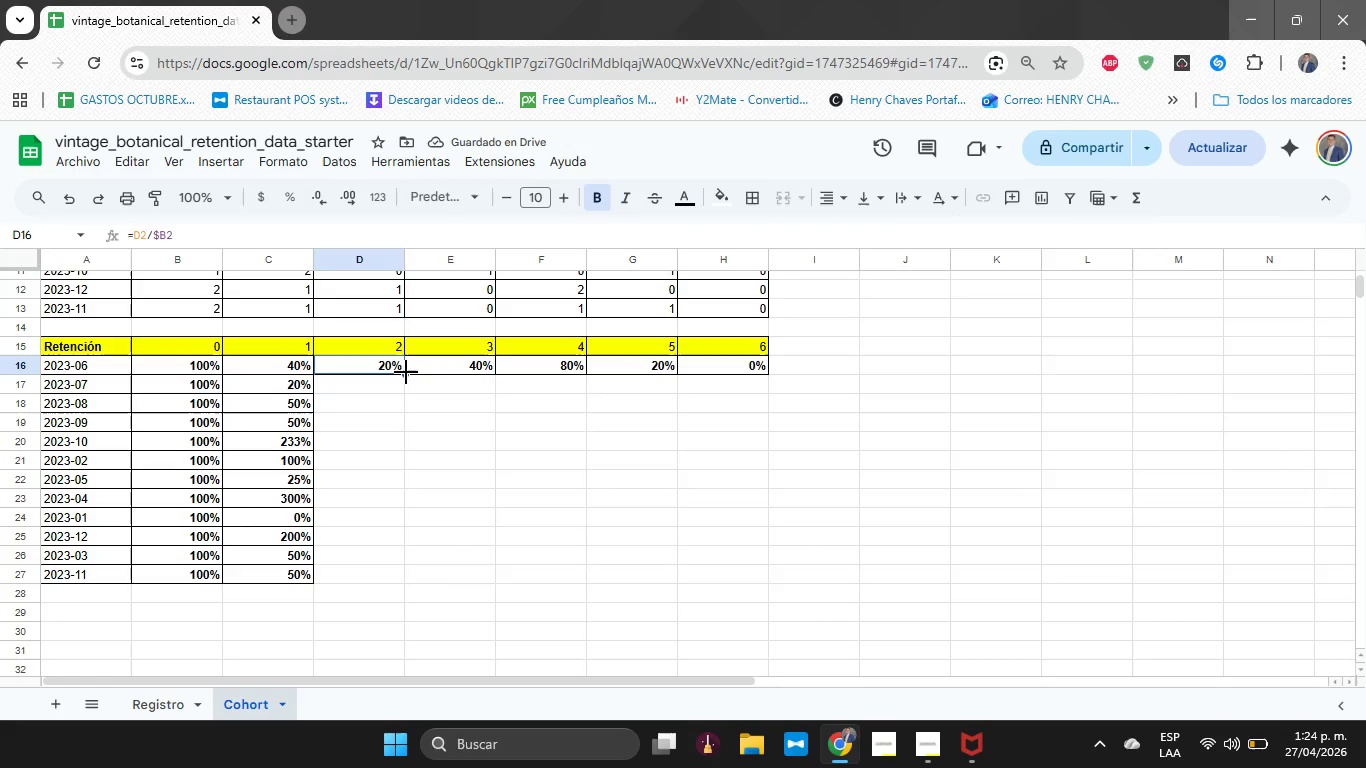 
left_click_drag(start_coordinate=[406, 373], to_coordinate=[426, 572])
 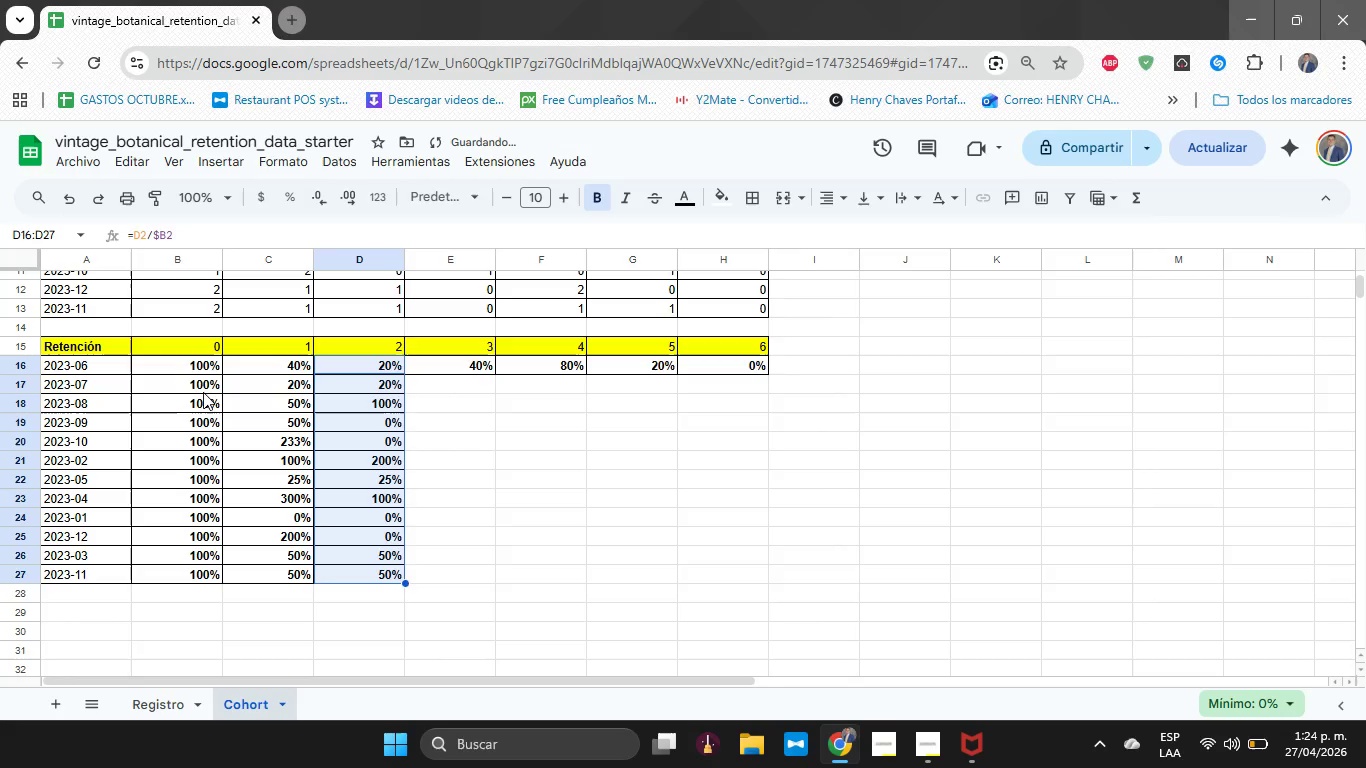 
left_click([203, 391])
 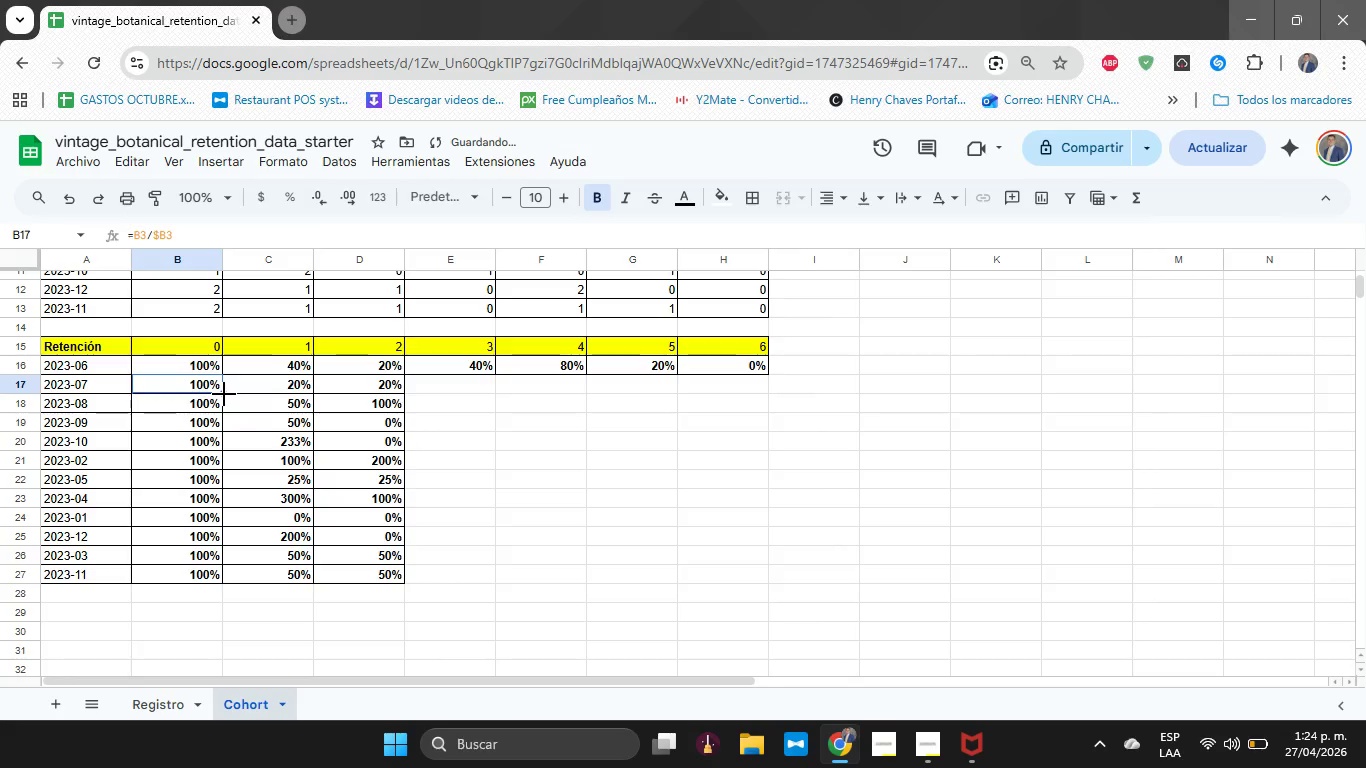 
left_click_drag(start_coordinate=[224, 394], to_coordinate=[693, 400])
 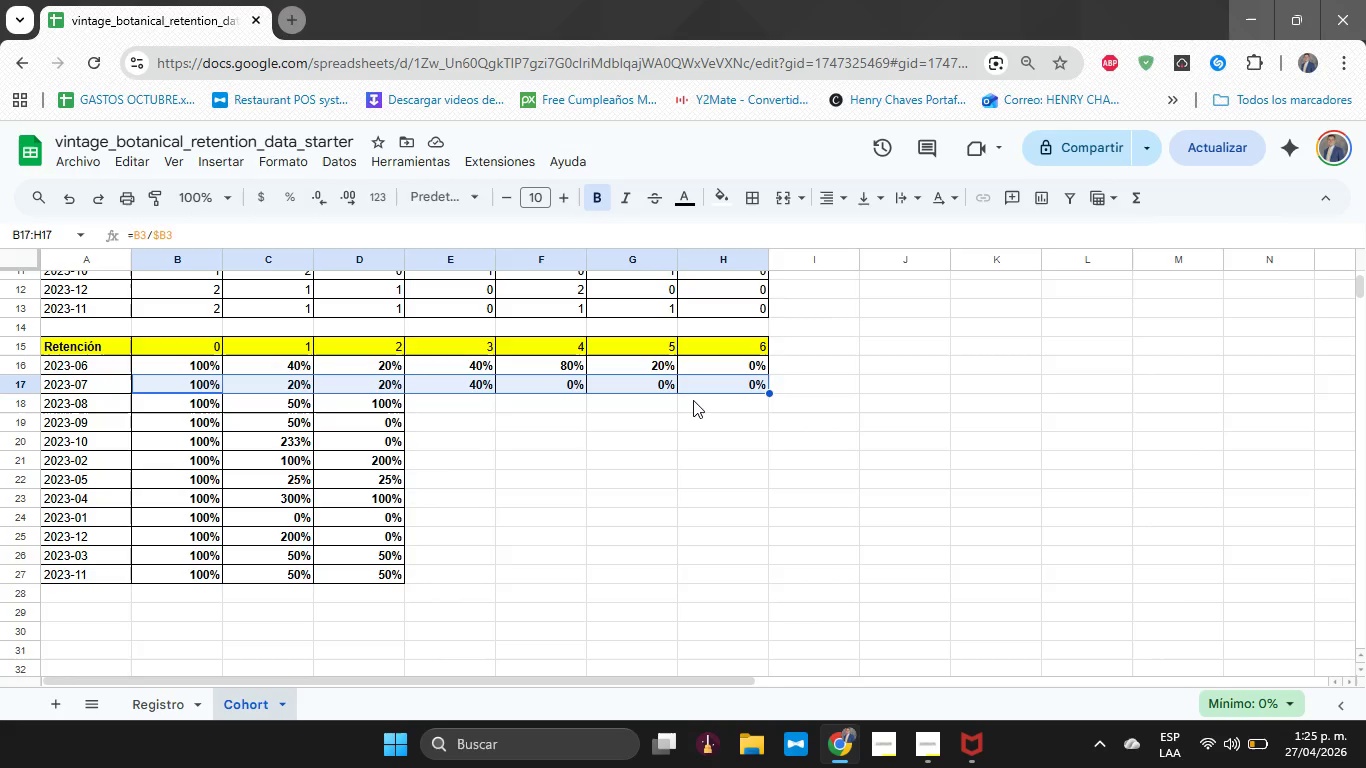 
wait(19.8)
 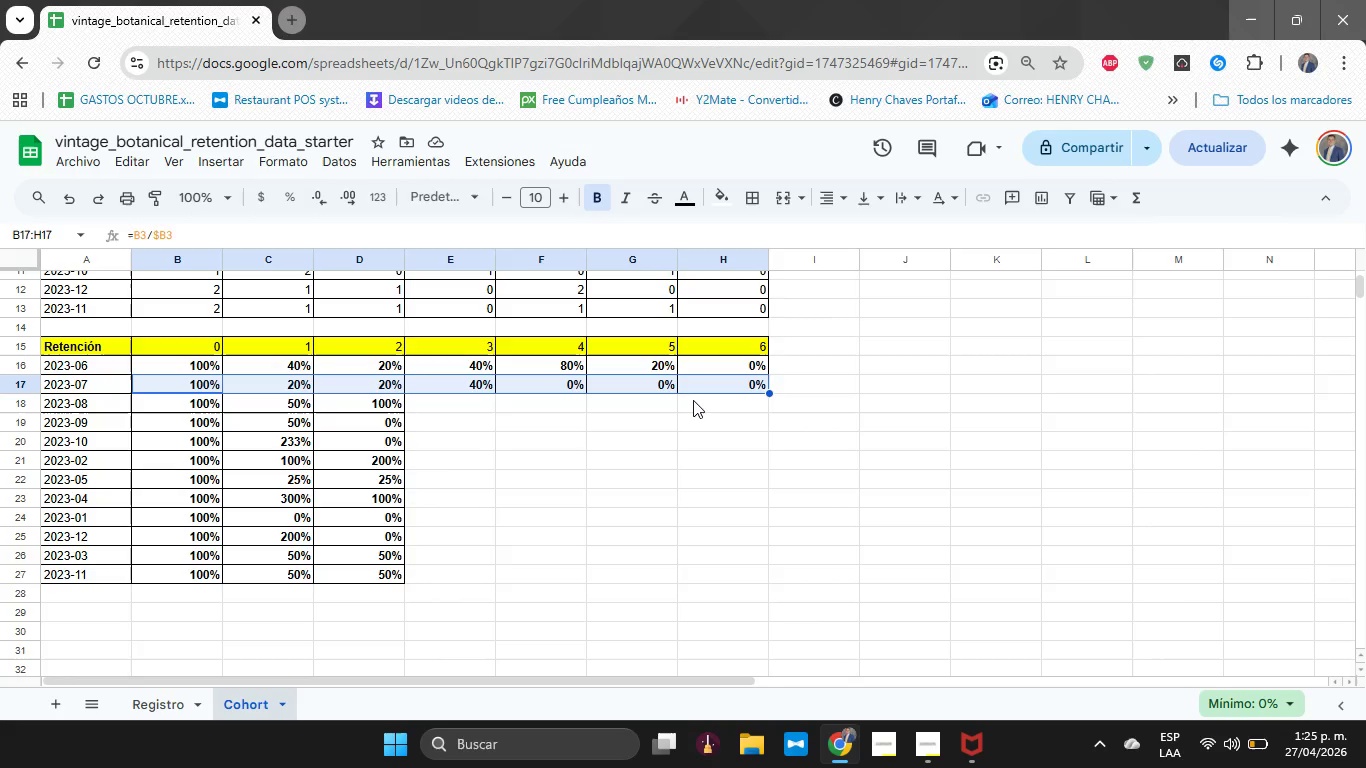 
left_click([389, 399])
 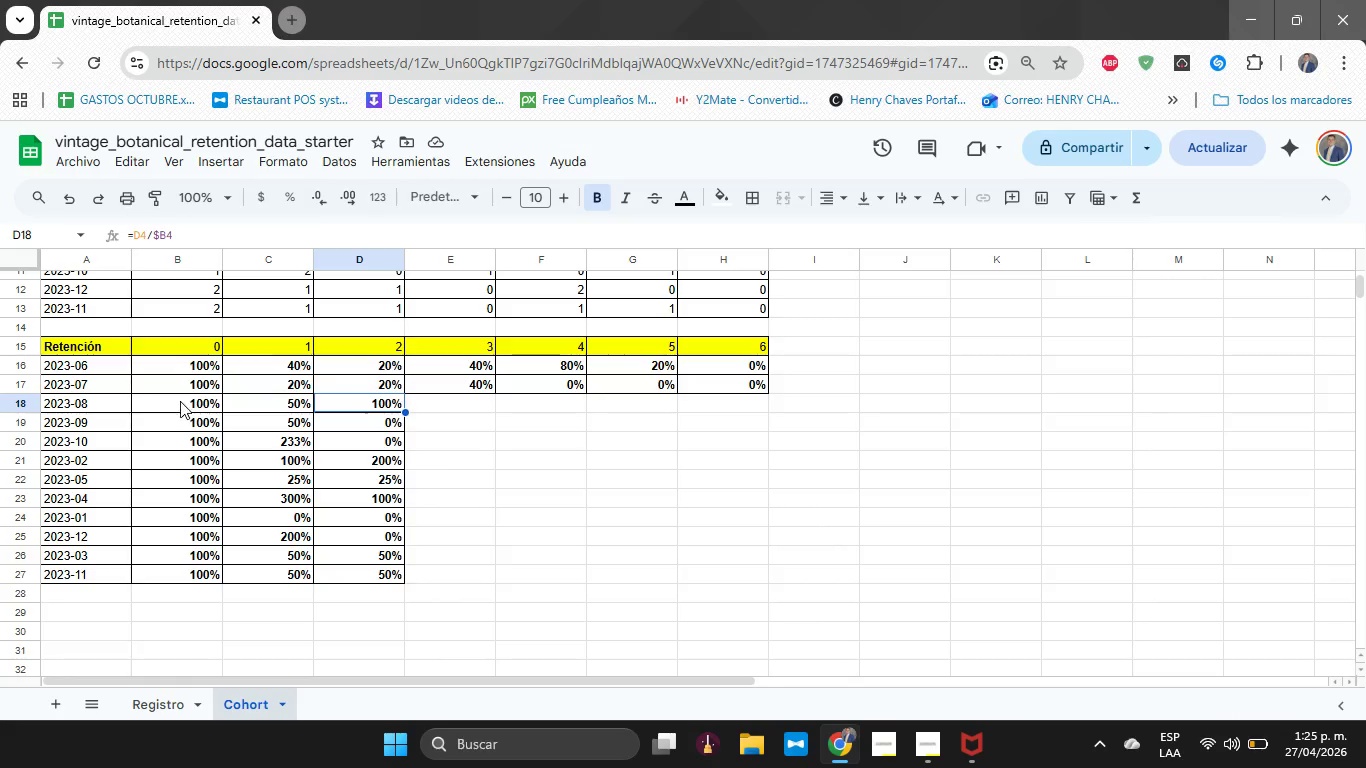 
left_click([180, 401])
 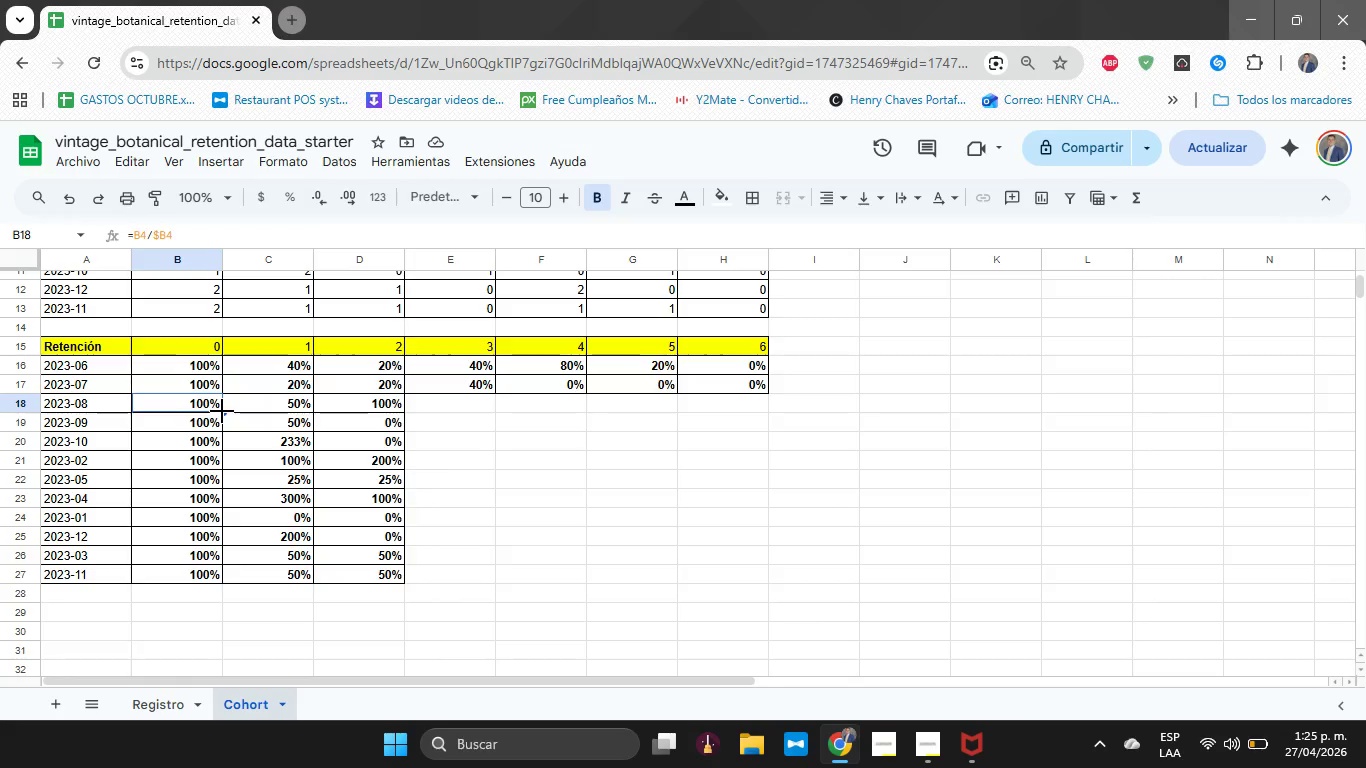 
left_click_drag(start_coordinate=[222, 411], to_coordinate=[720, 421])
 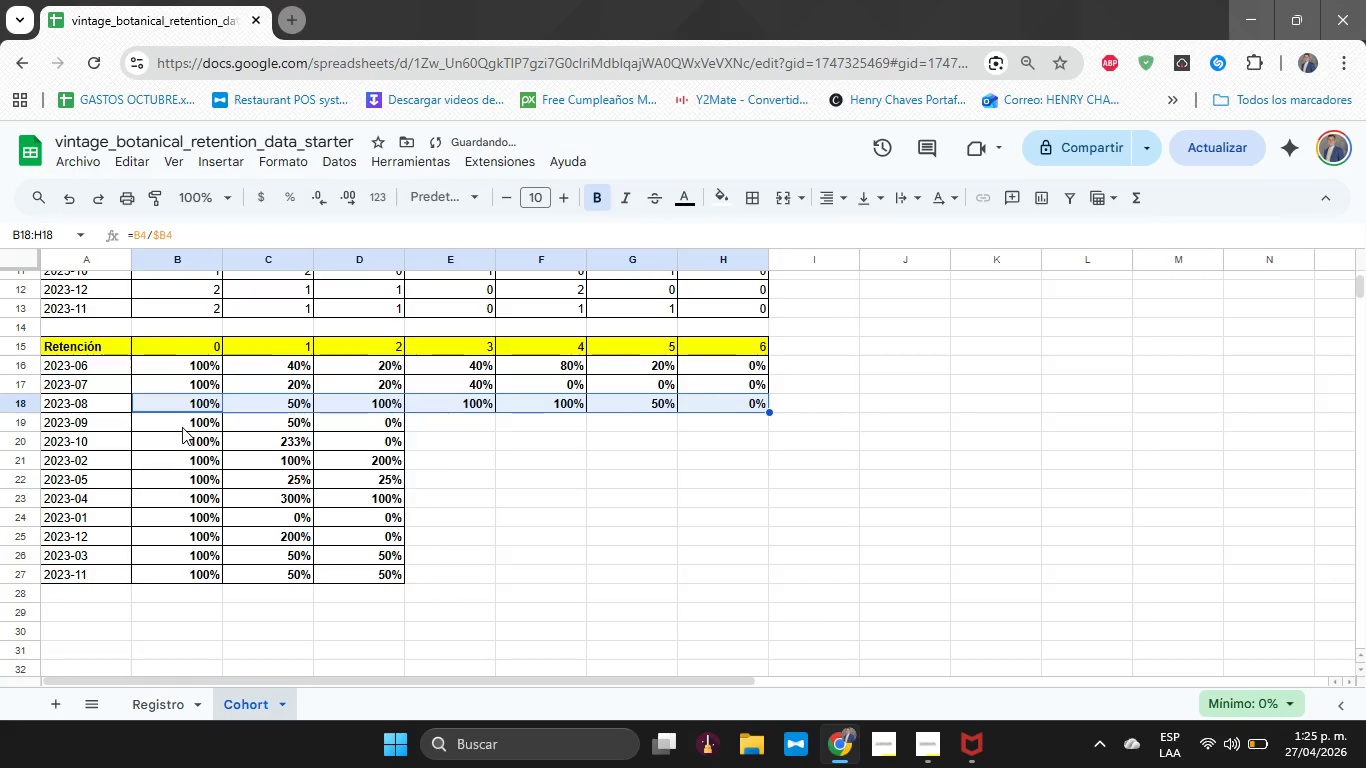 
left_click([182, 427])
 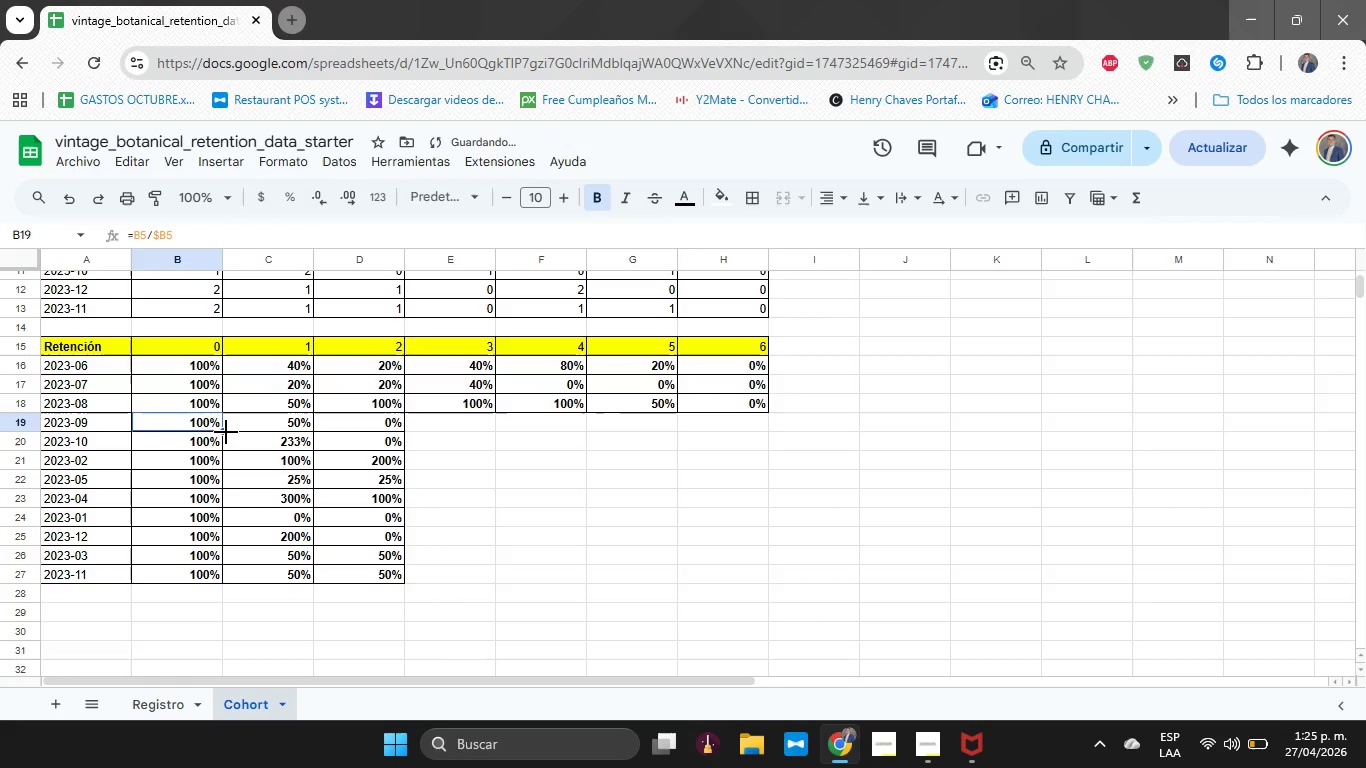 
left_click_drag(start_coordinate=[226, 432], to_coordinate=[732, 452])
 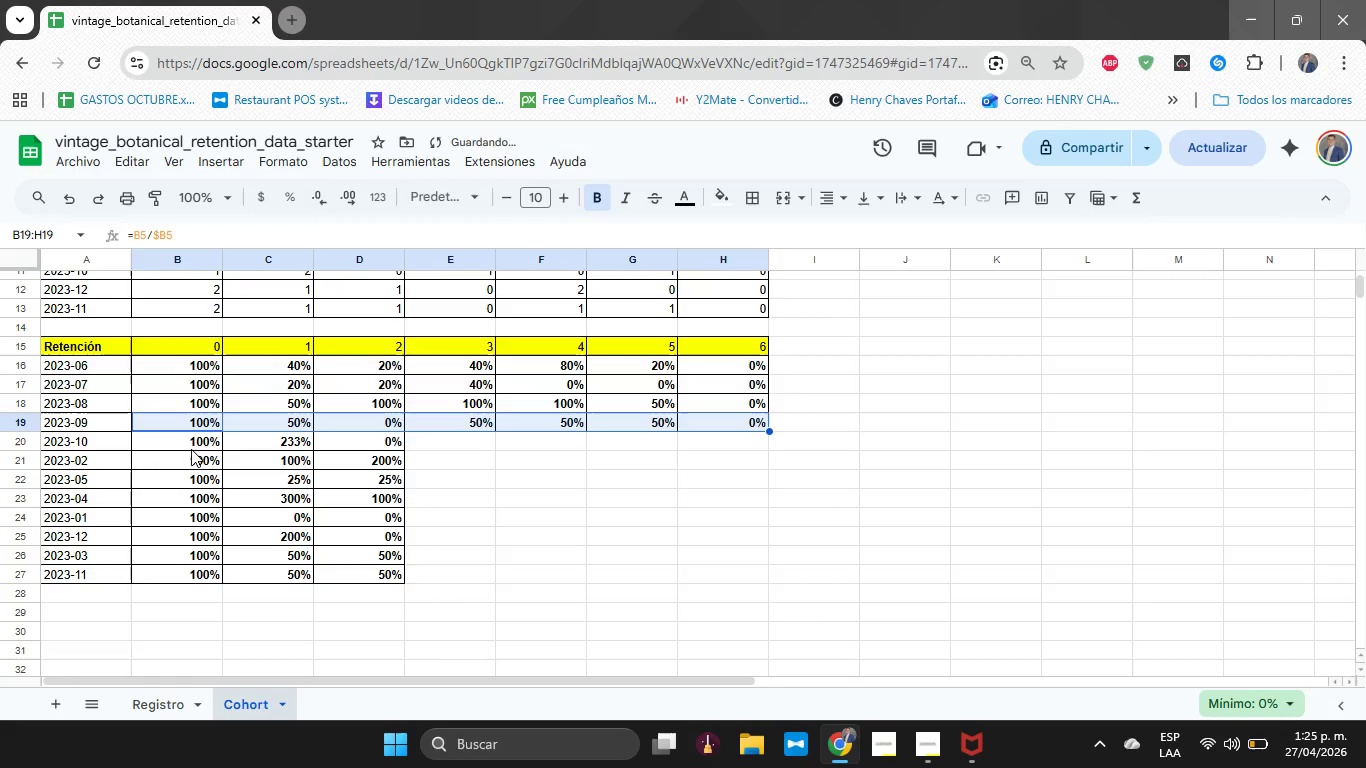 
left_click([191, 448])
 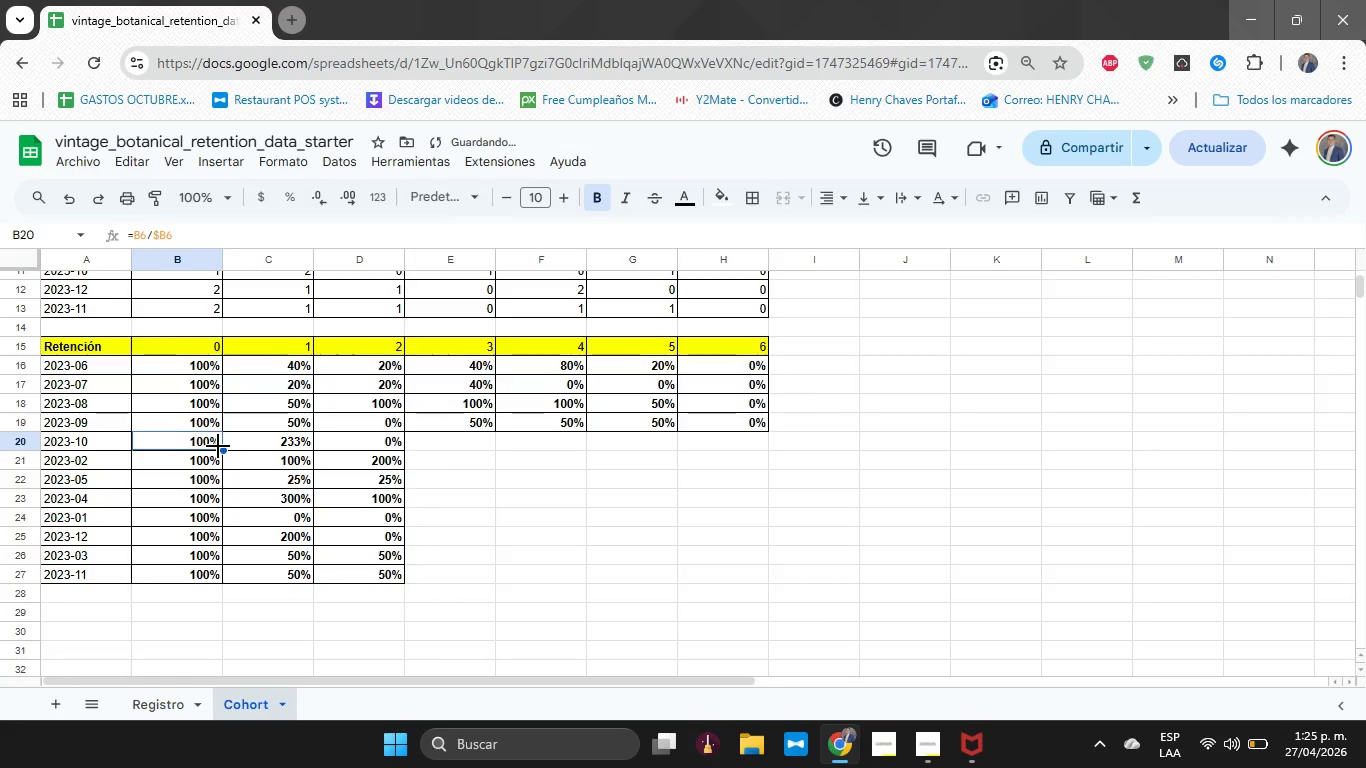 
left_click_drag(start_coordinate=[218, 446], to_coordinate=[744, 471])
 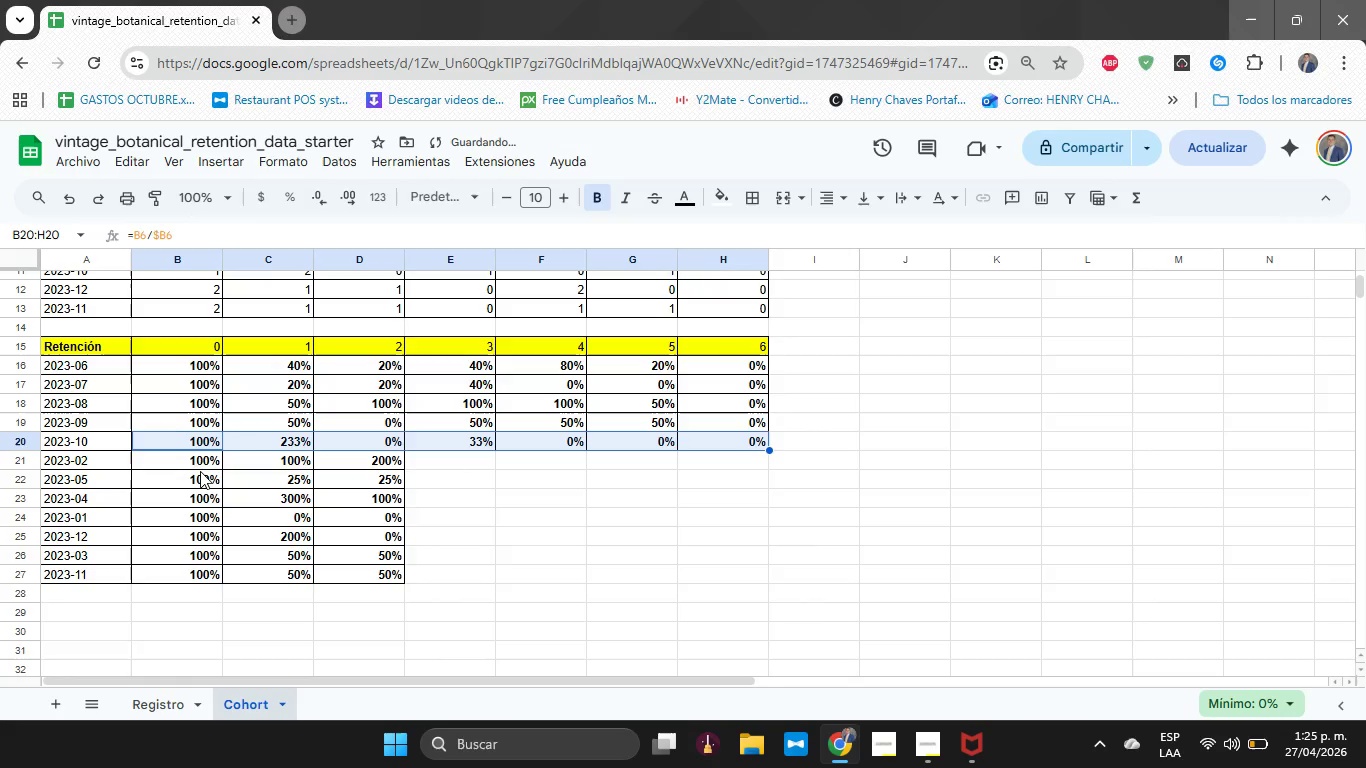 
left_click([199, 467])
 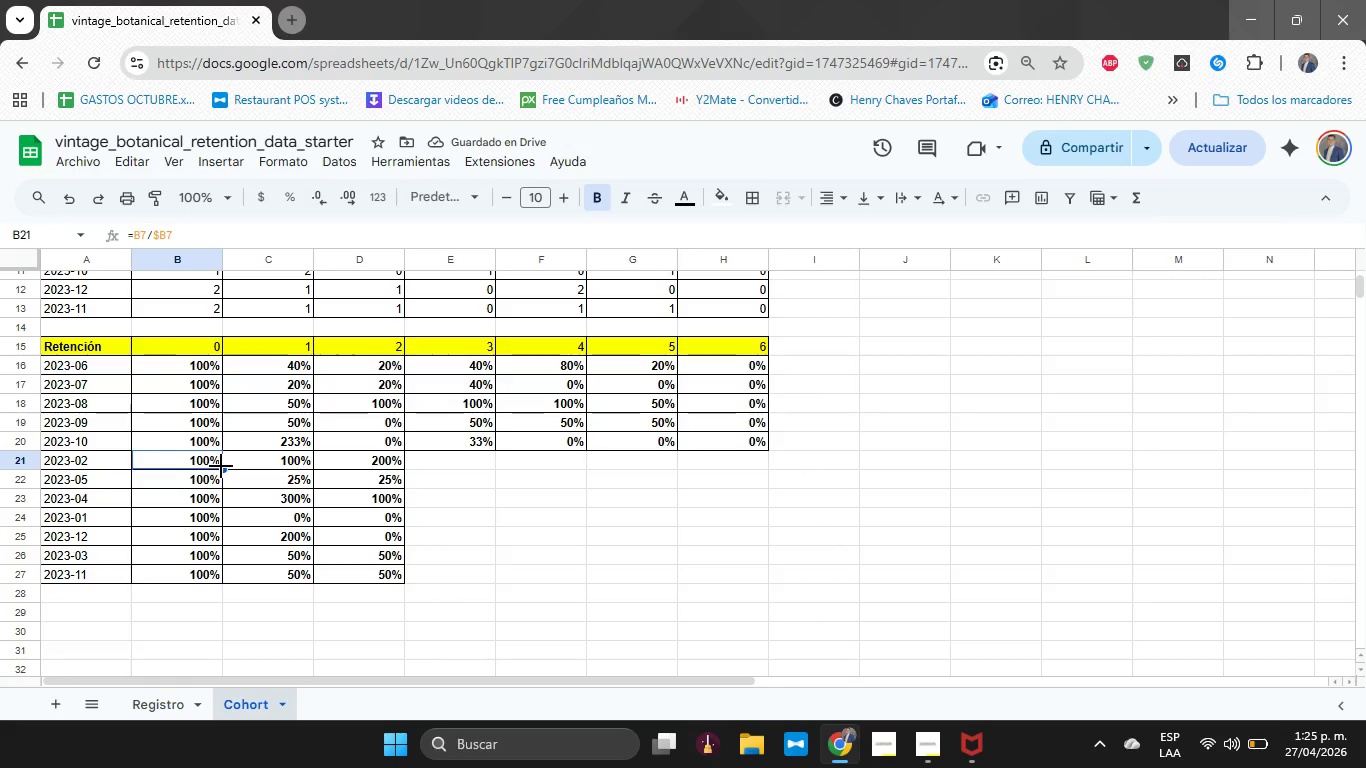 
left_click_drag(start_coordinate=[221, 466], to_coordinate=[729, 502])
 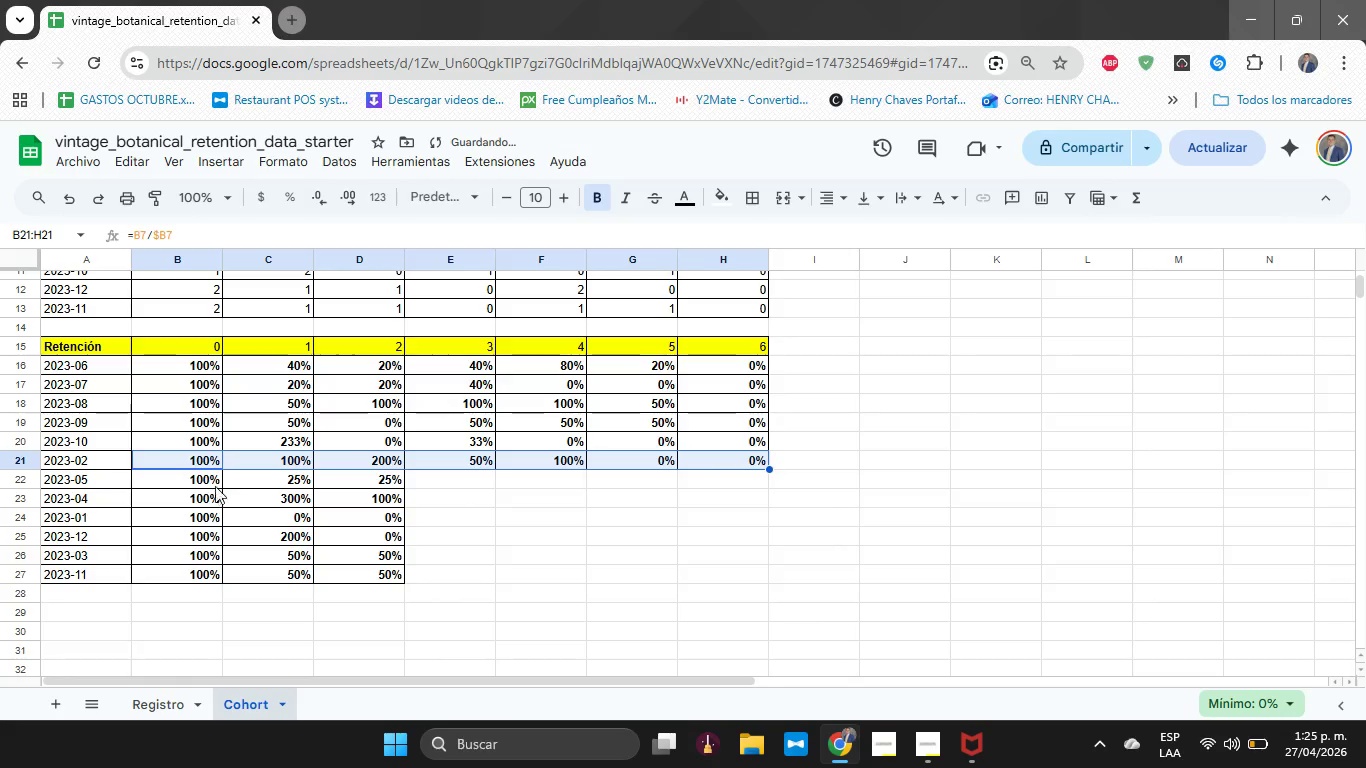 
left_click([210, 480])
 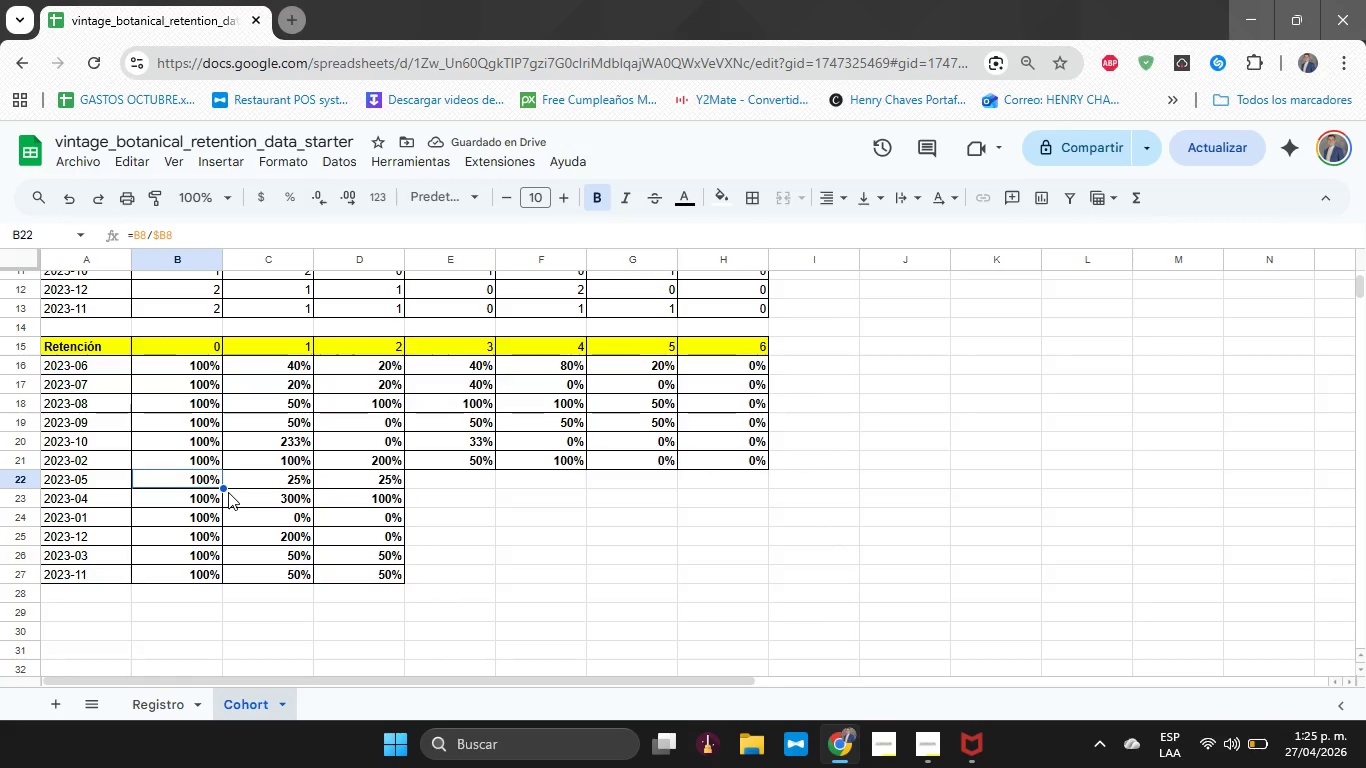 
left_click_drag(start_coordinate=[224, 490], to_coordinate=[699, 507])
 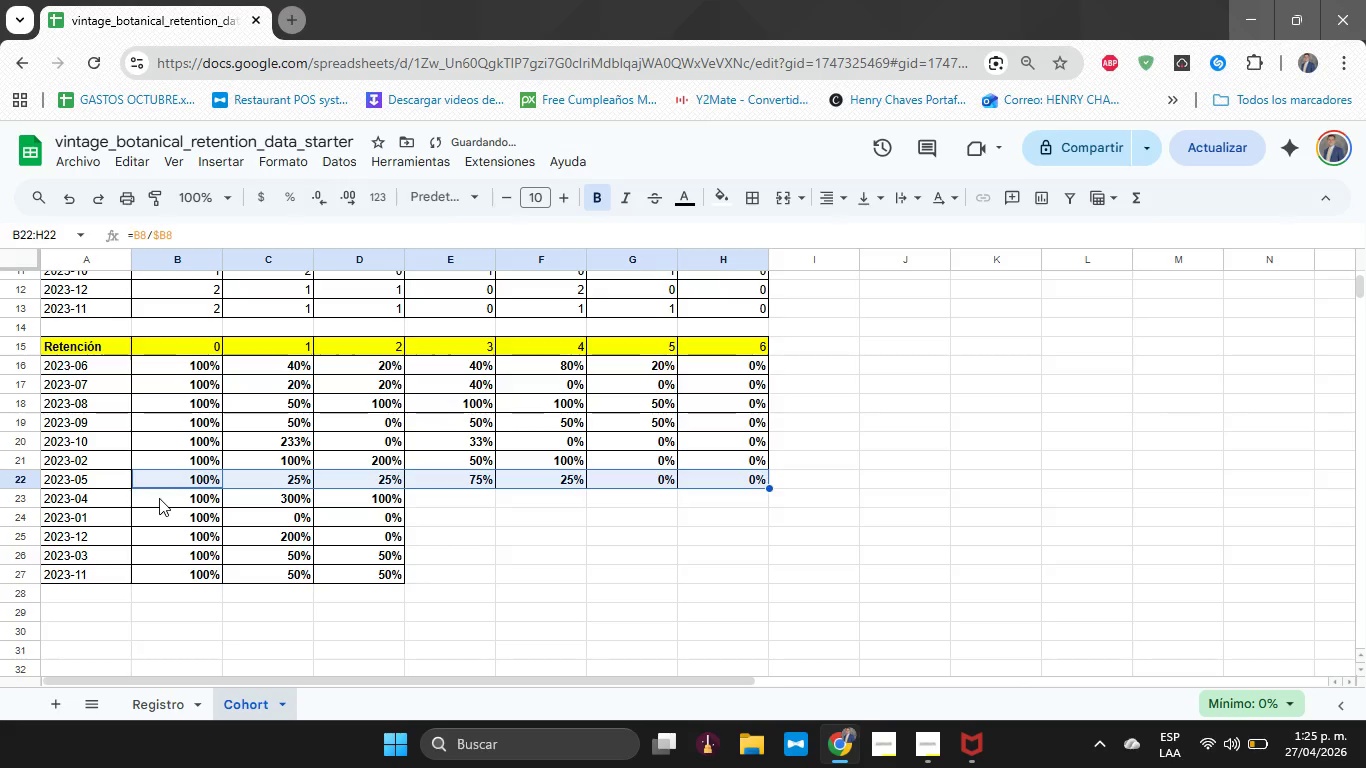 
left_click([159, 498])
 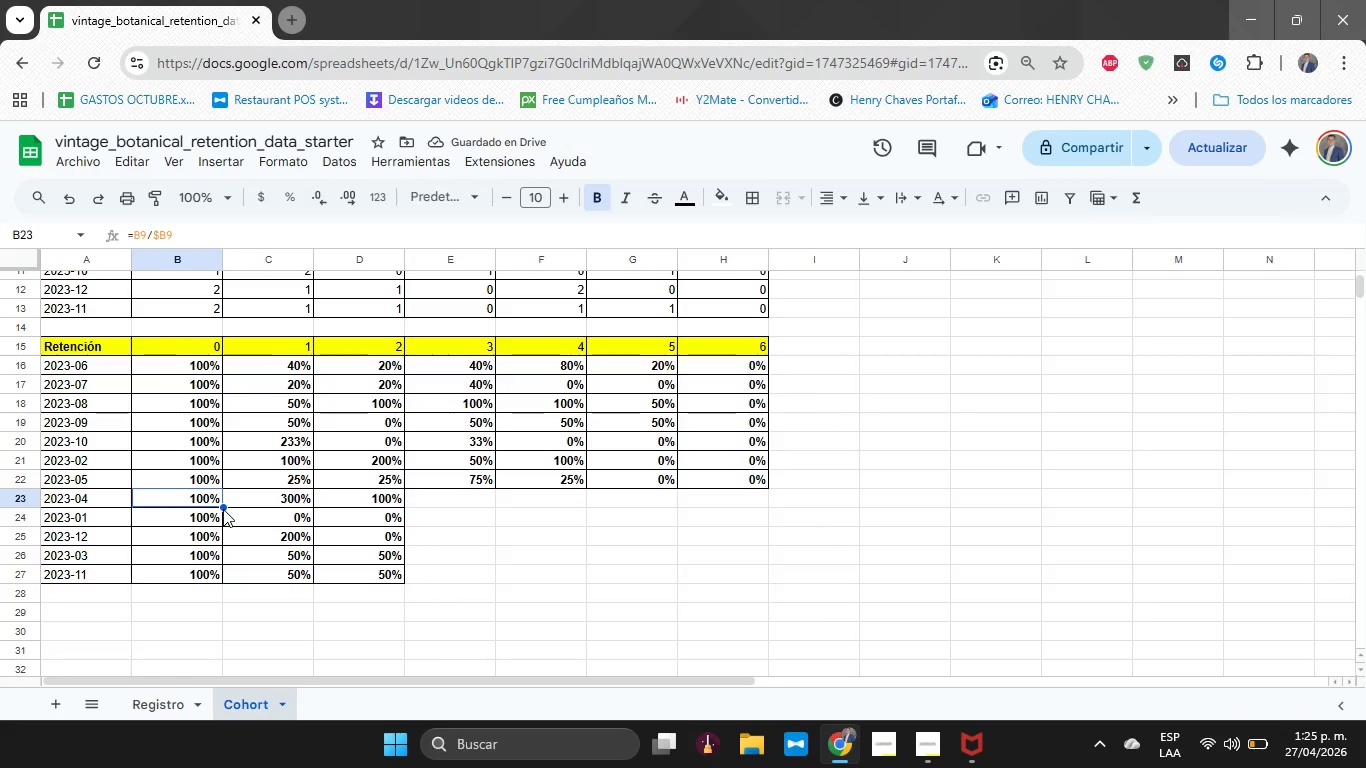 
left_click_drag(start_coordinate=[223, 509], to_coordinate=[761, 546])
 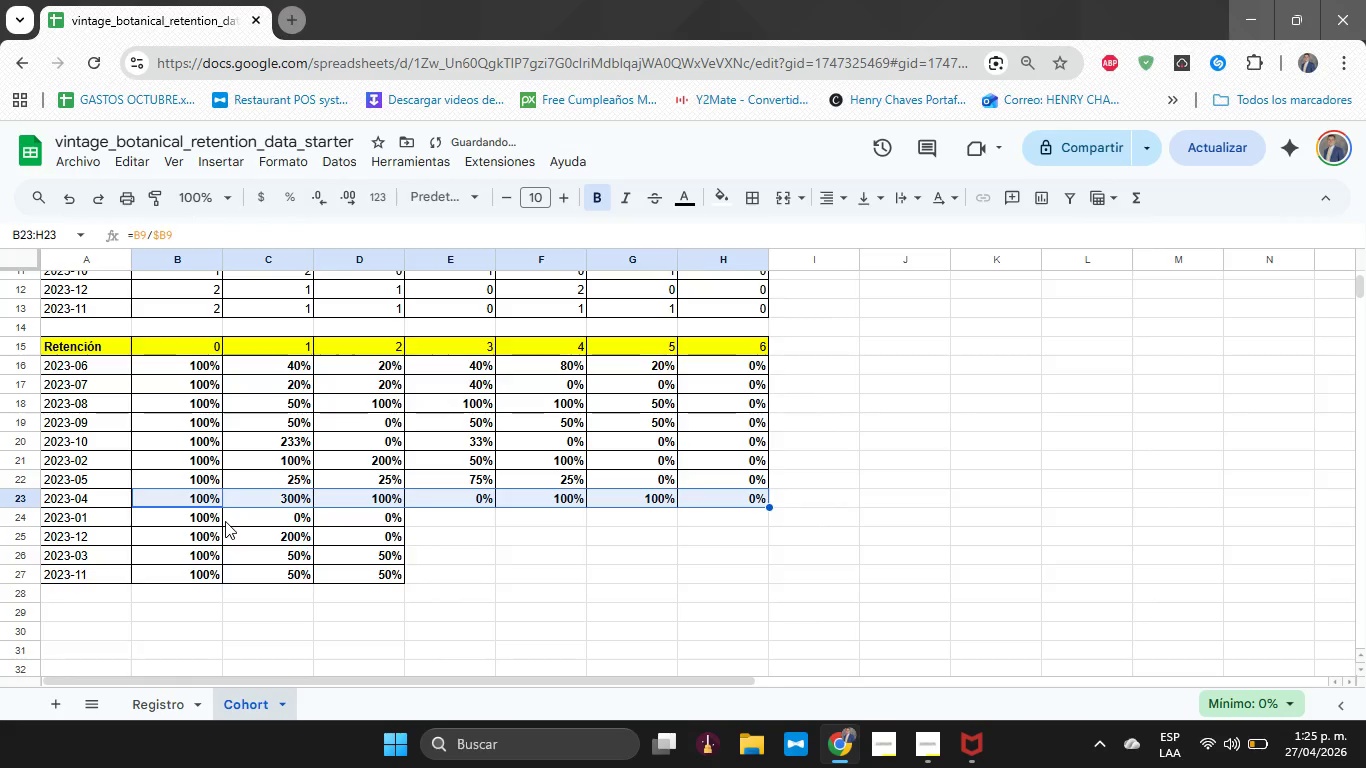 
left_click([205, 521])
 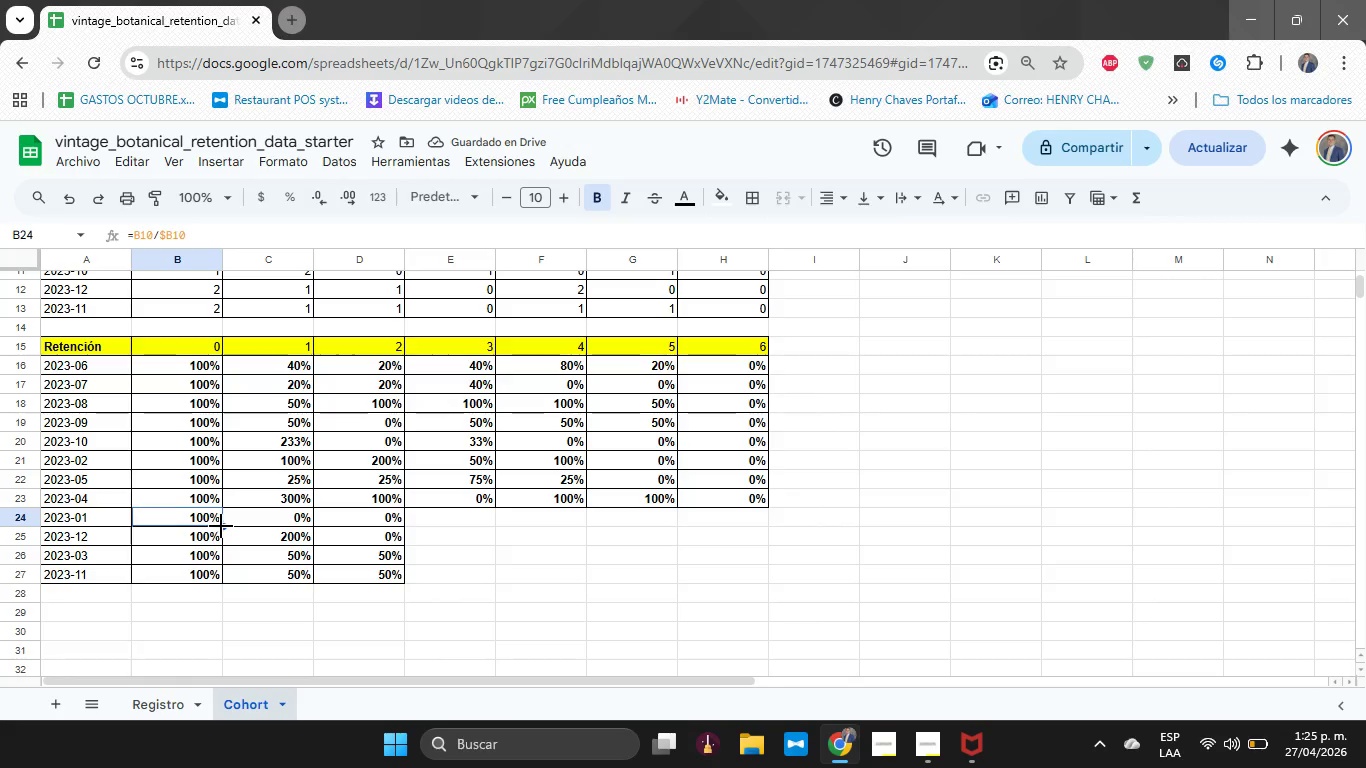 
left_click_drag(start_coordinate=[223, 526], to_coordinate=[729, 564])
 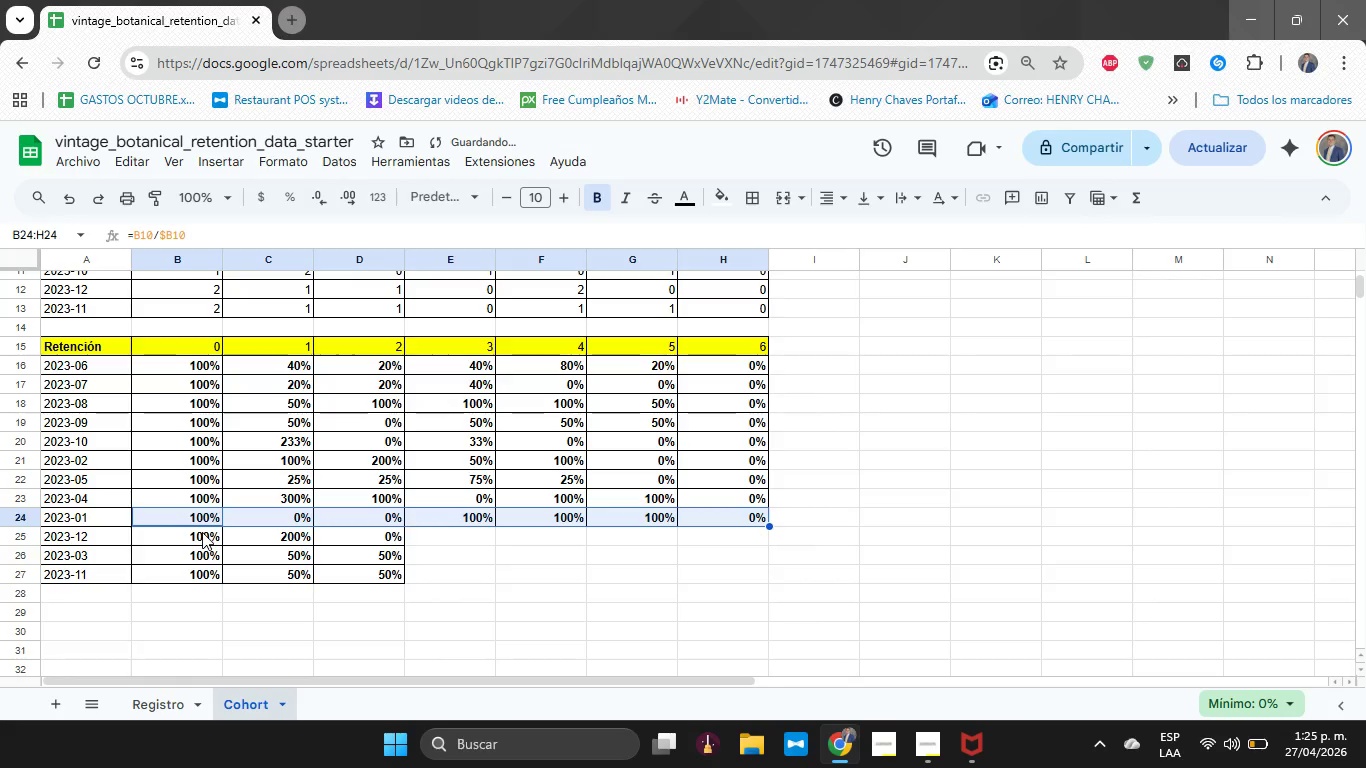 
left_click([202, 532])
 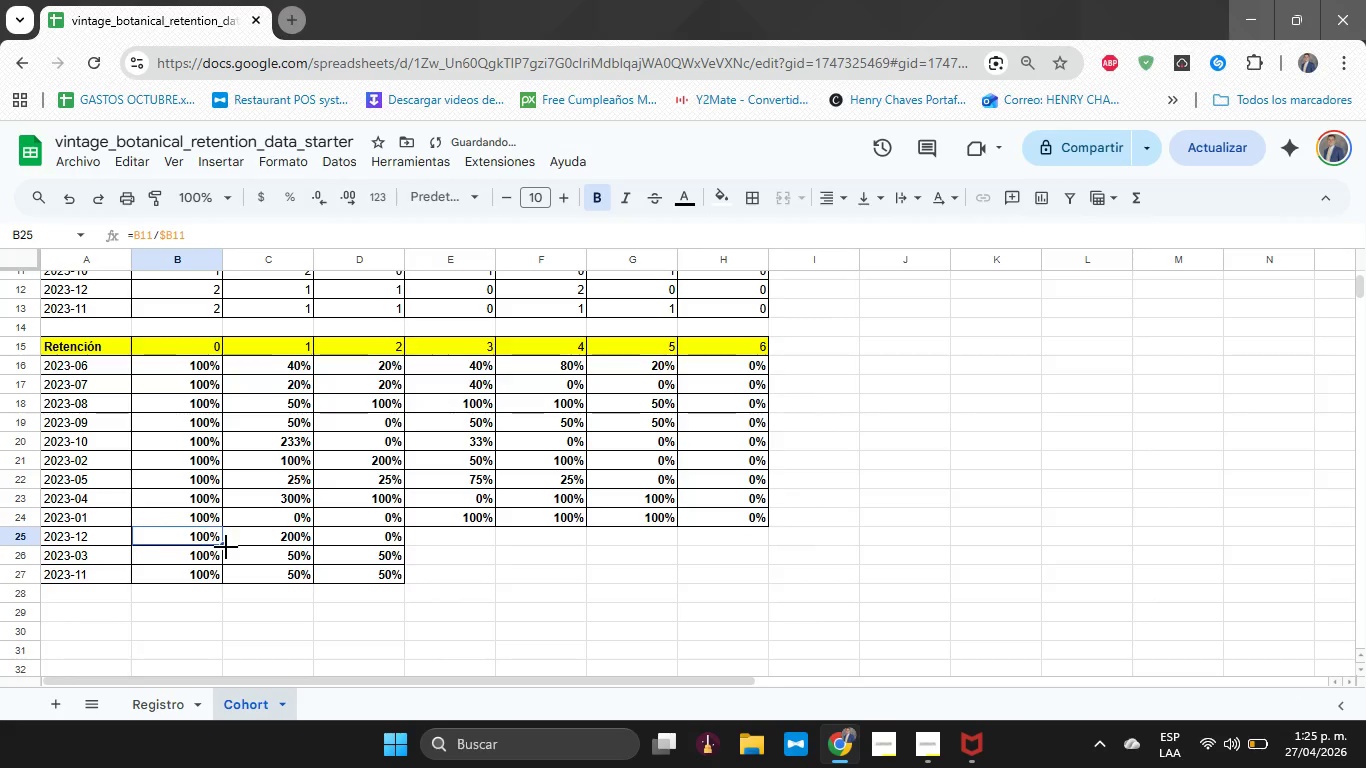 
left_click_drag(start_coordinate=[226, 547], to_coordinate=[752, 594])
 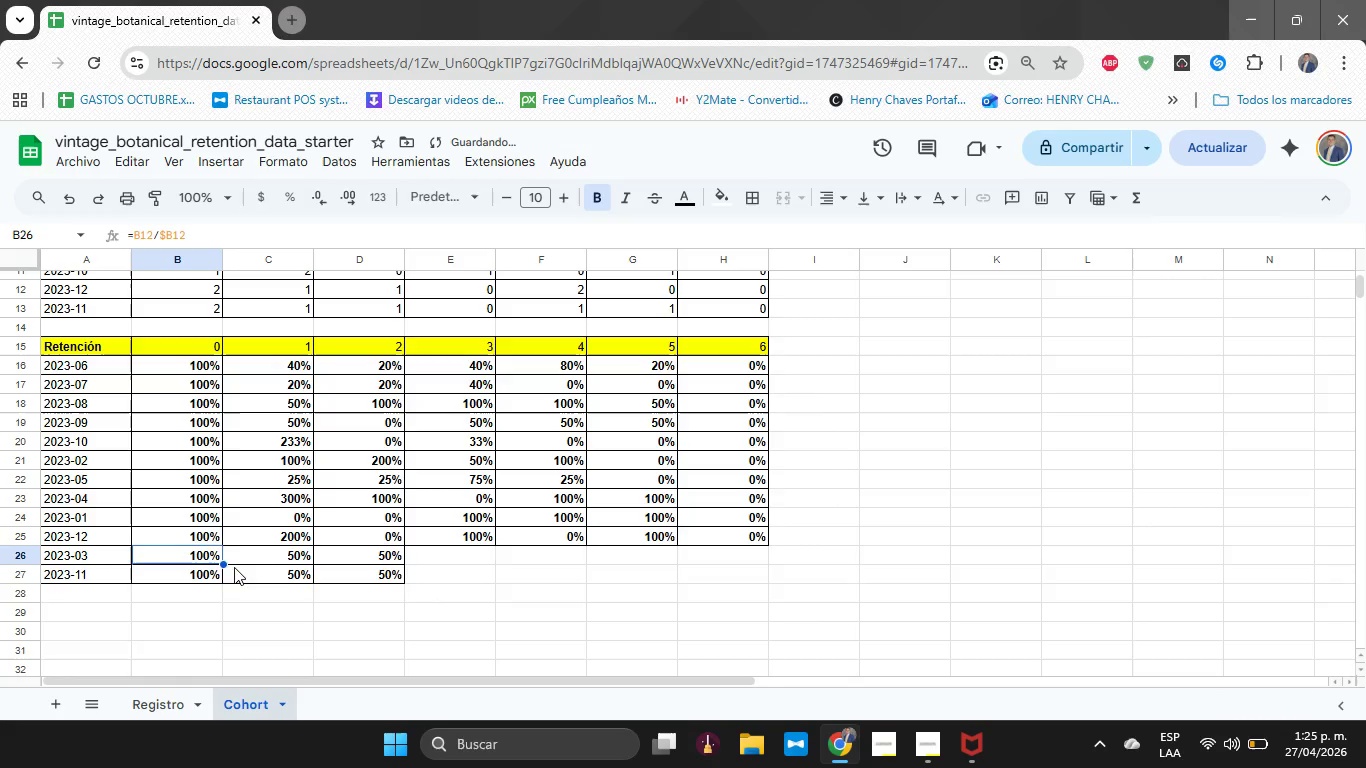 
left_click_drag(start_coordinate=[226, 566], to_coordinate=[683, 581])
 